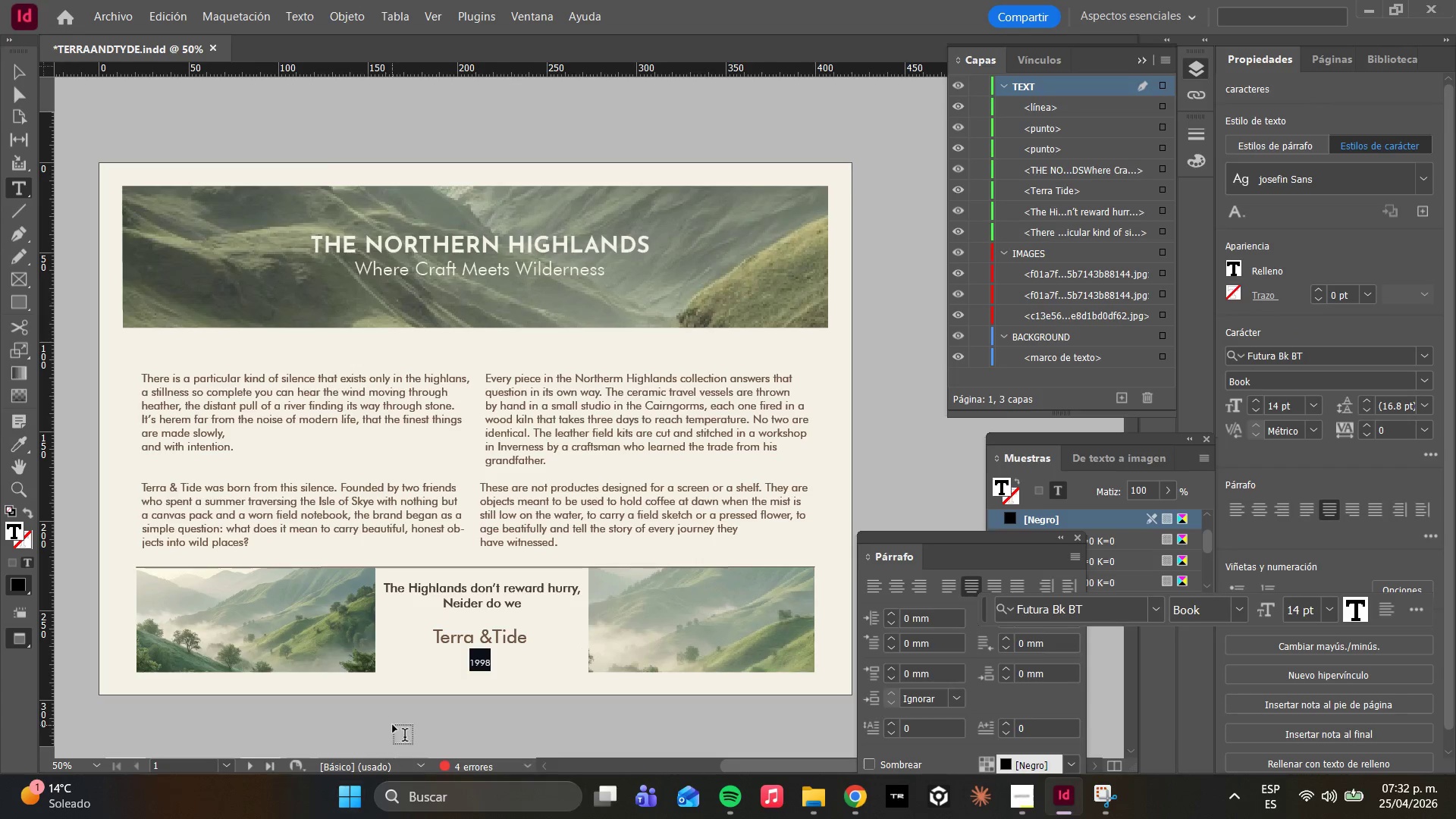 
left_click([474, 671])
 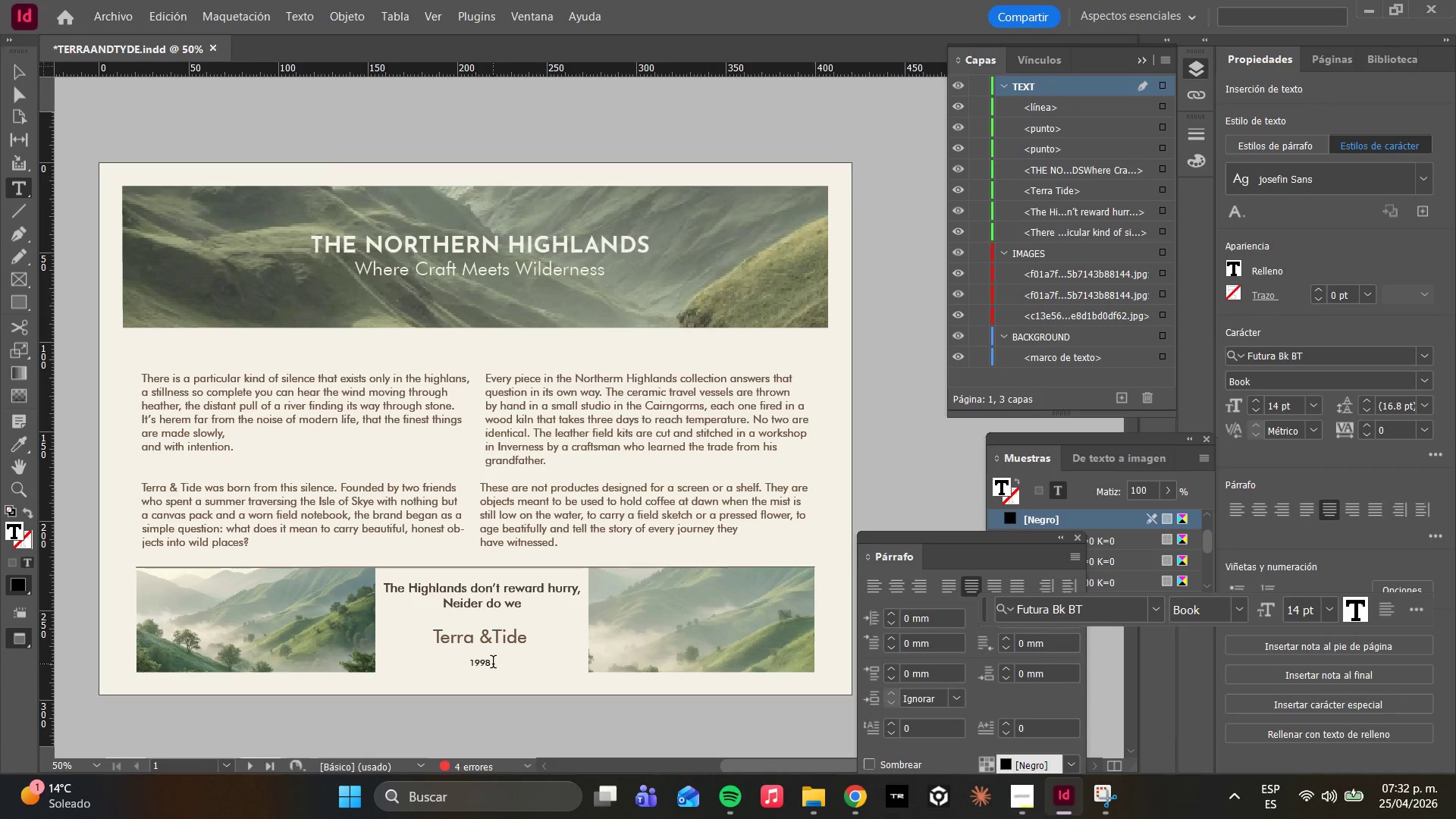 
left_click_drag(start_coordinate=[494, 664], to_coordinate=[466, 664])
 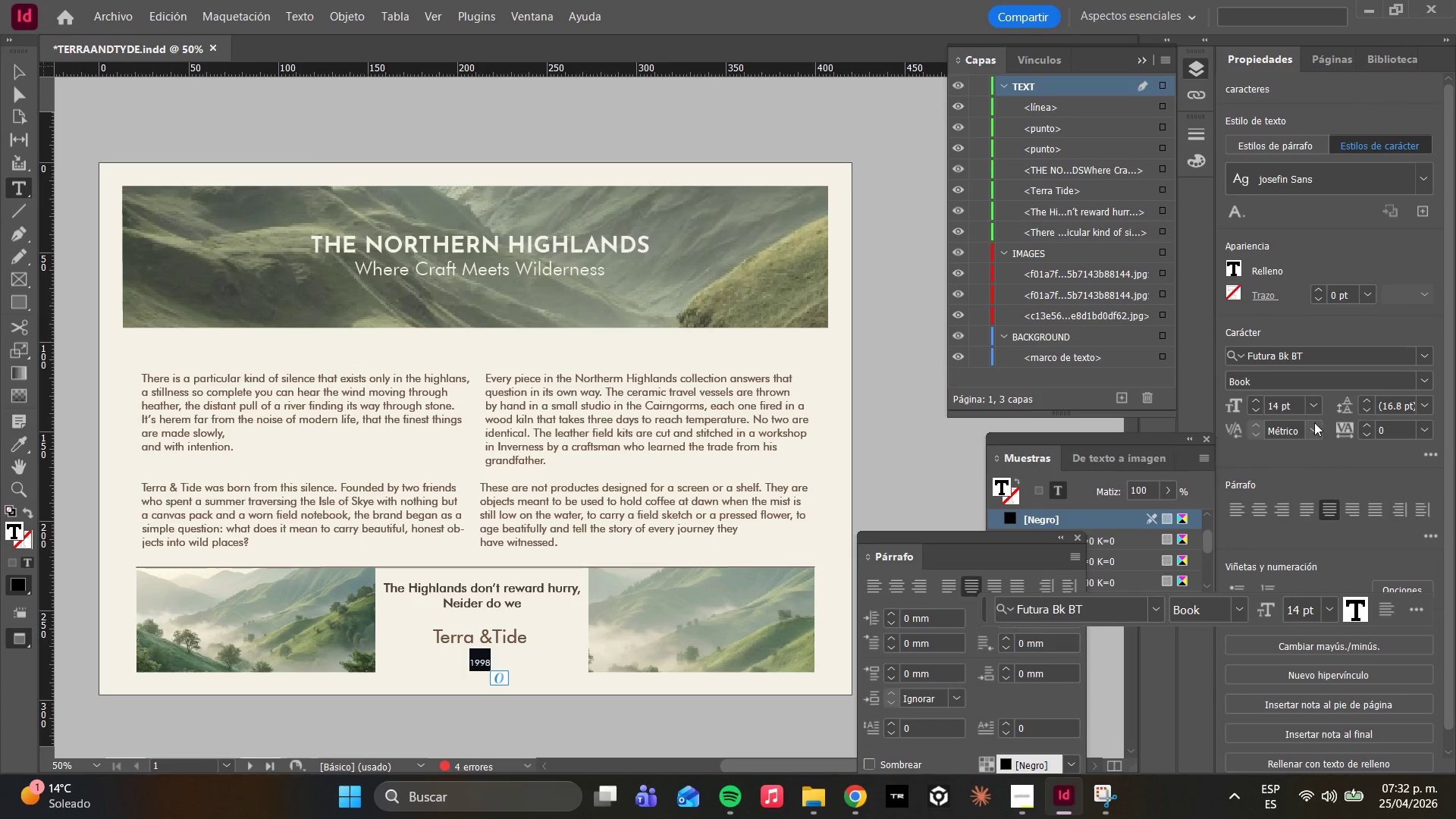 
left_click([1315, 402])
 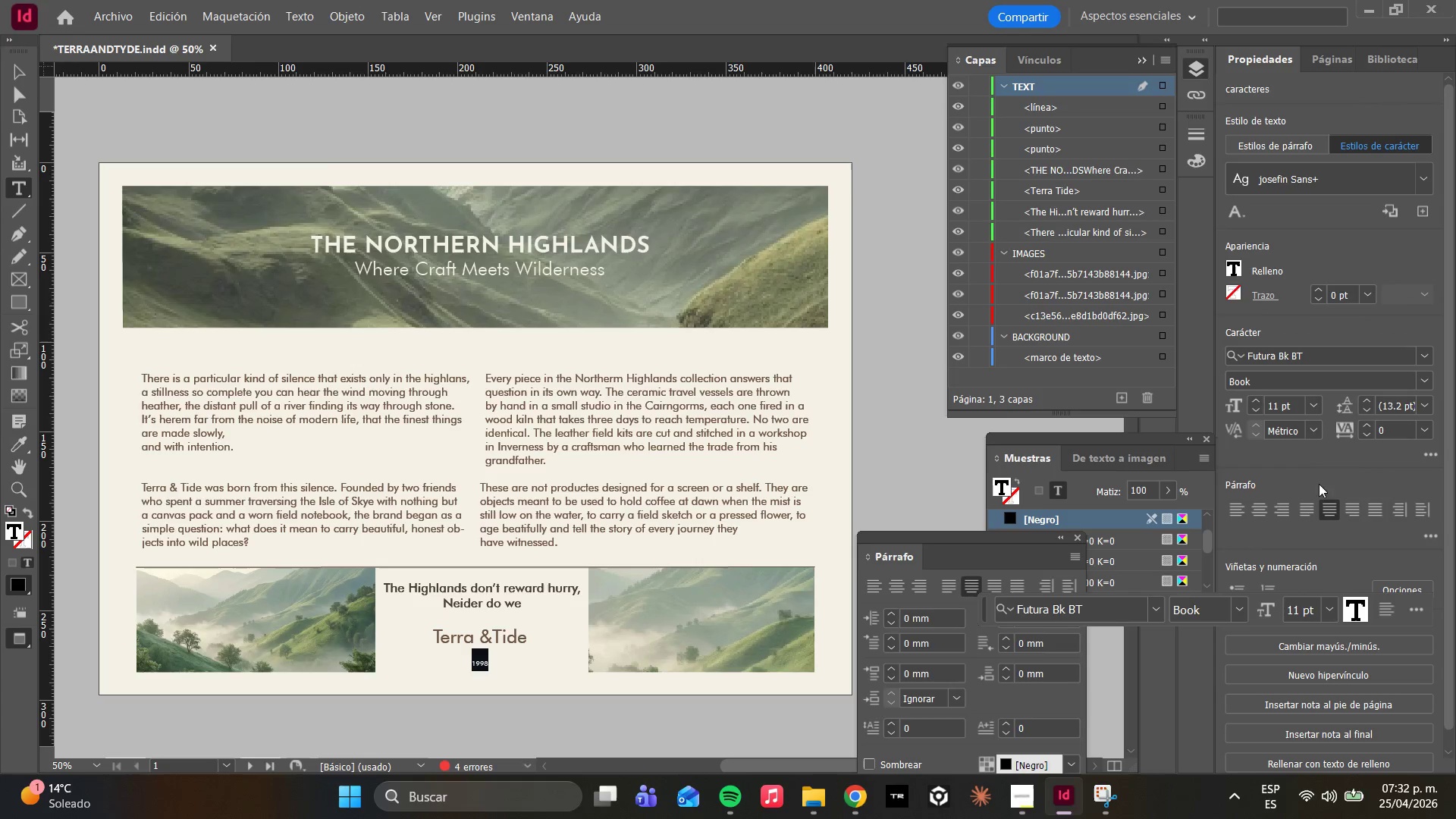 
left_click([1316, 408])
 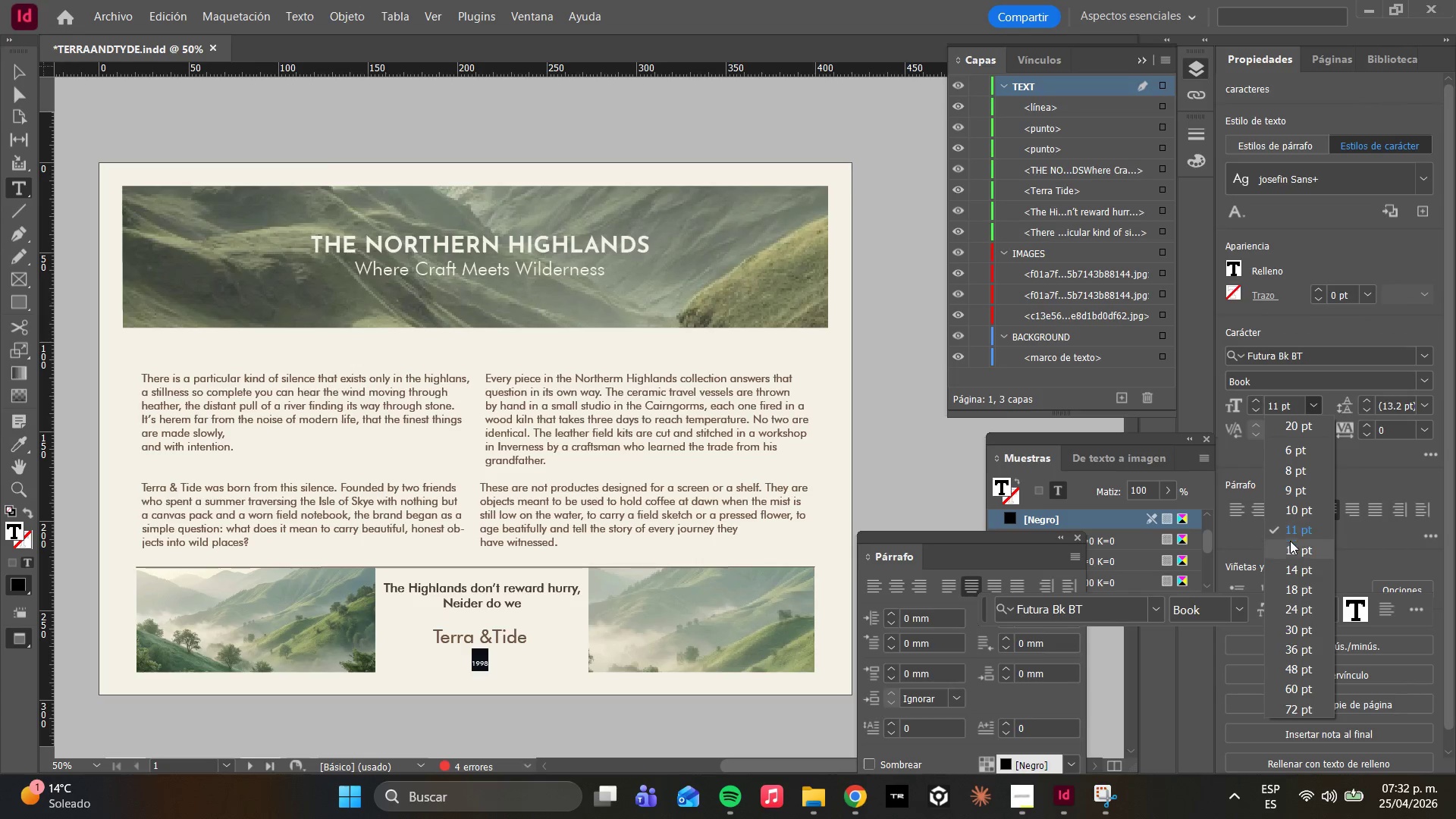 
left_click([1298, 554])
 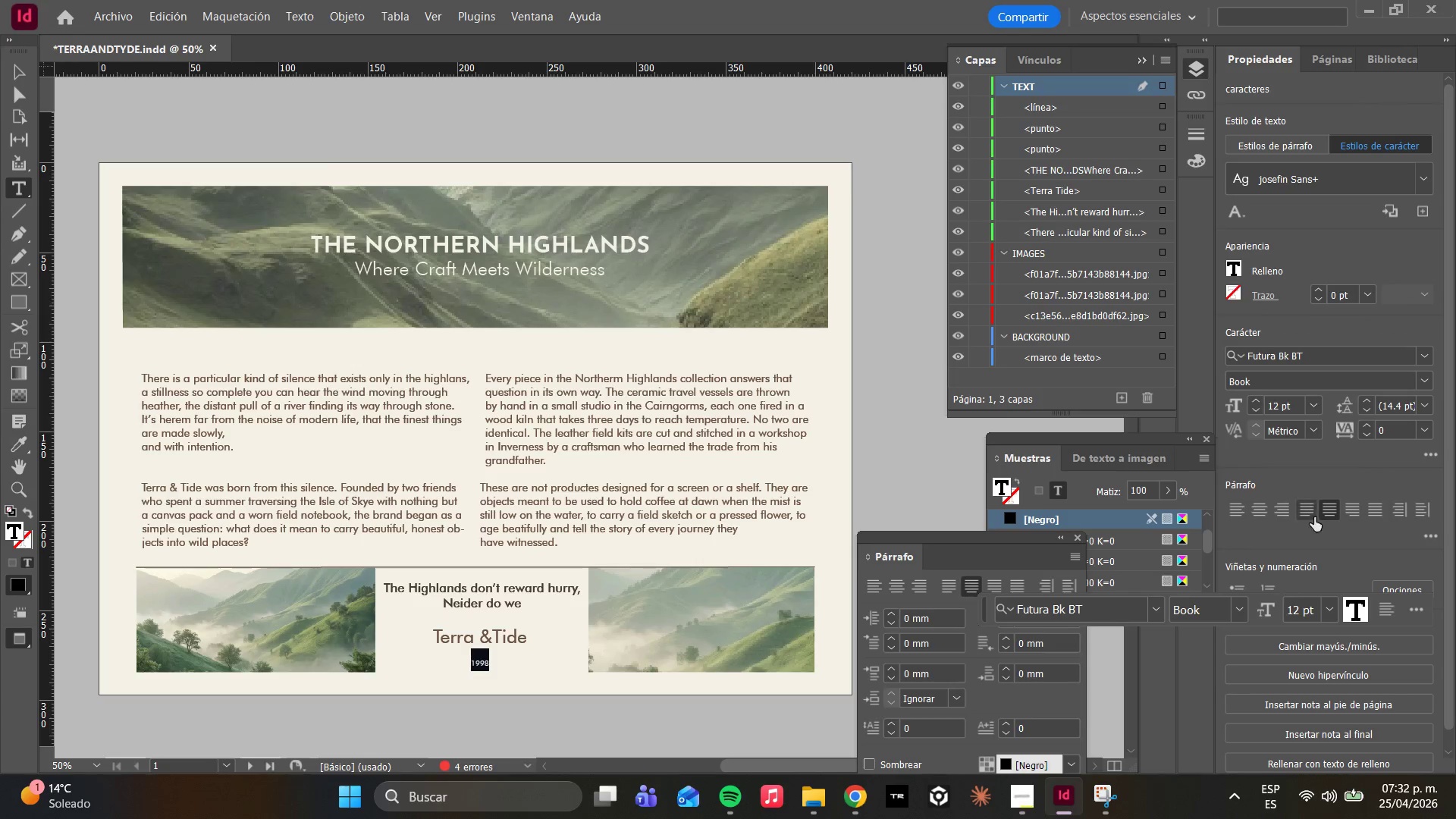 
left_click([1311, 412])
 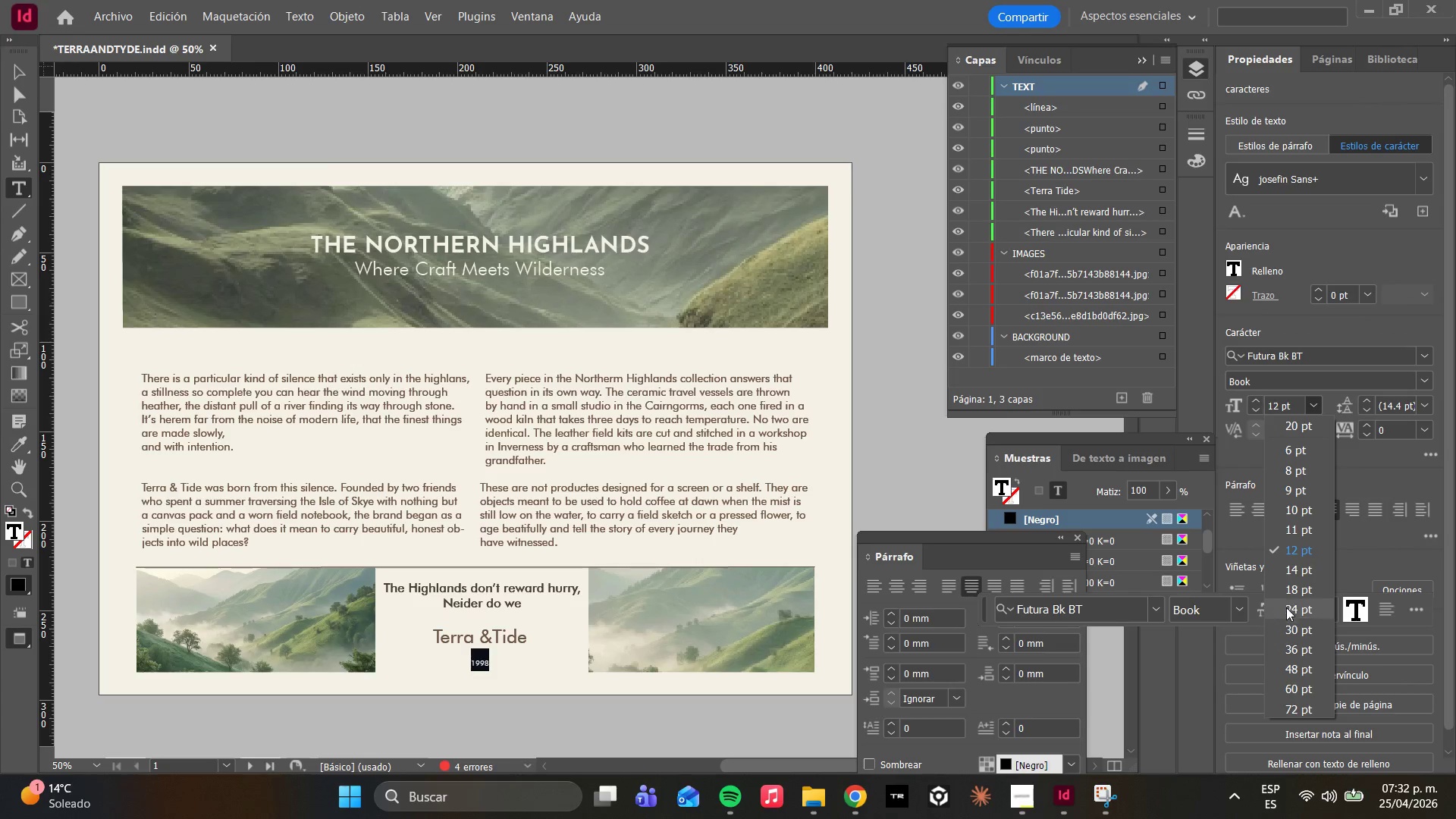 
left_click([1286, 595])
 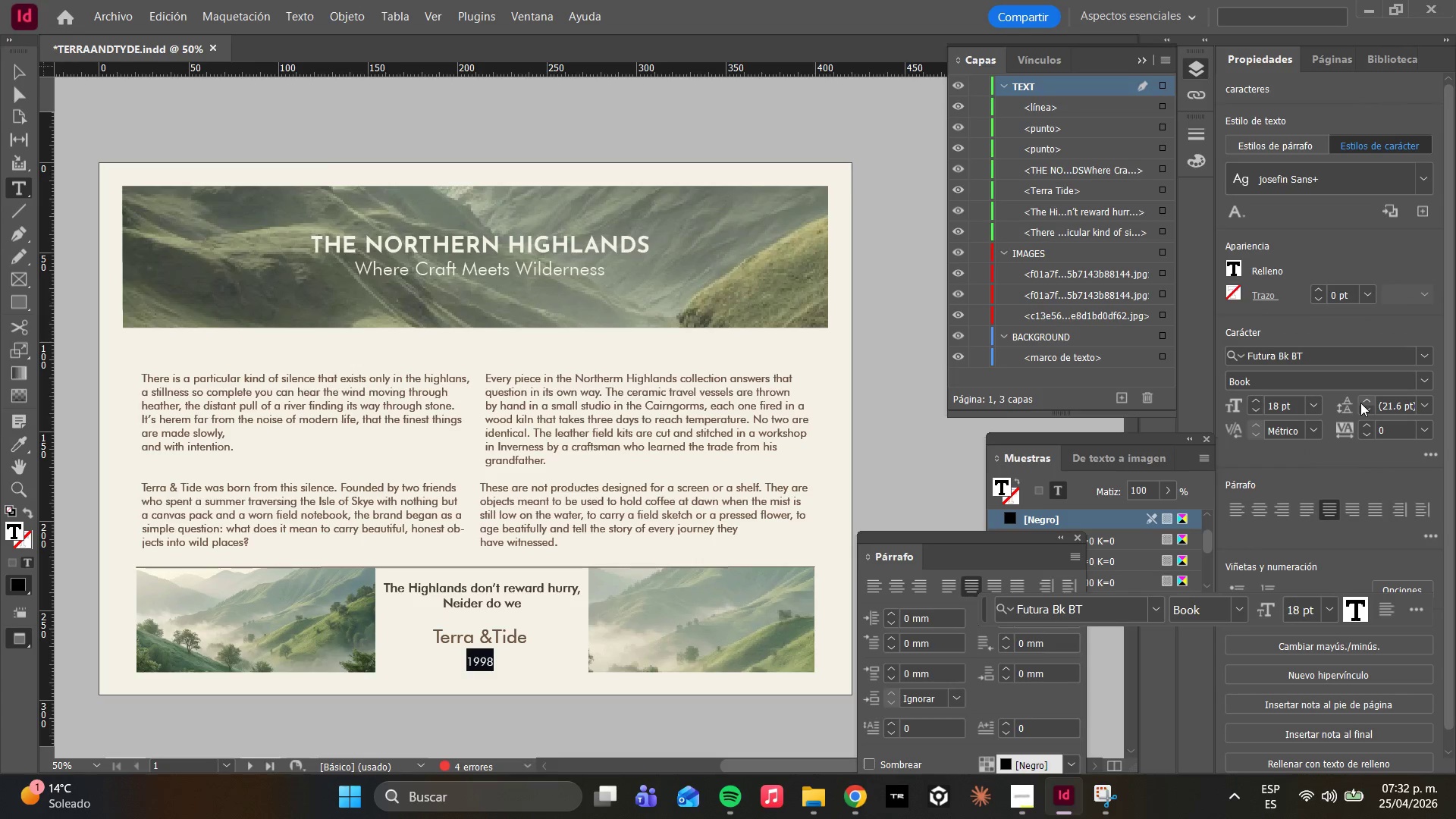 
double_click([1360, 403])
 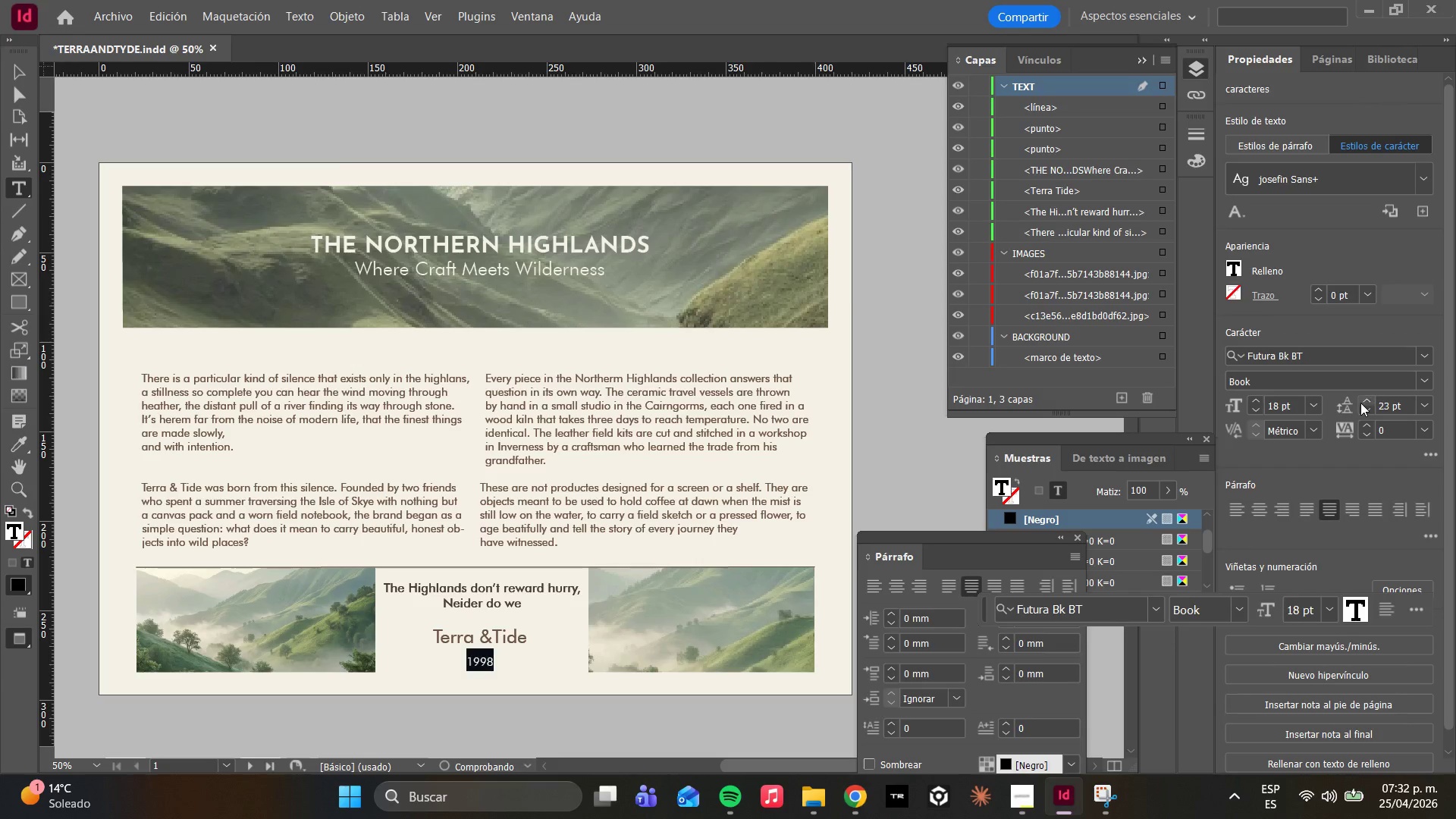 
triple_click([1360, 403])
 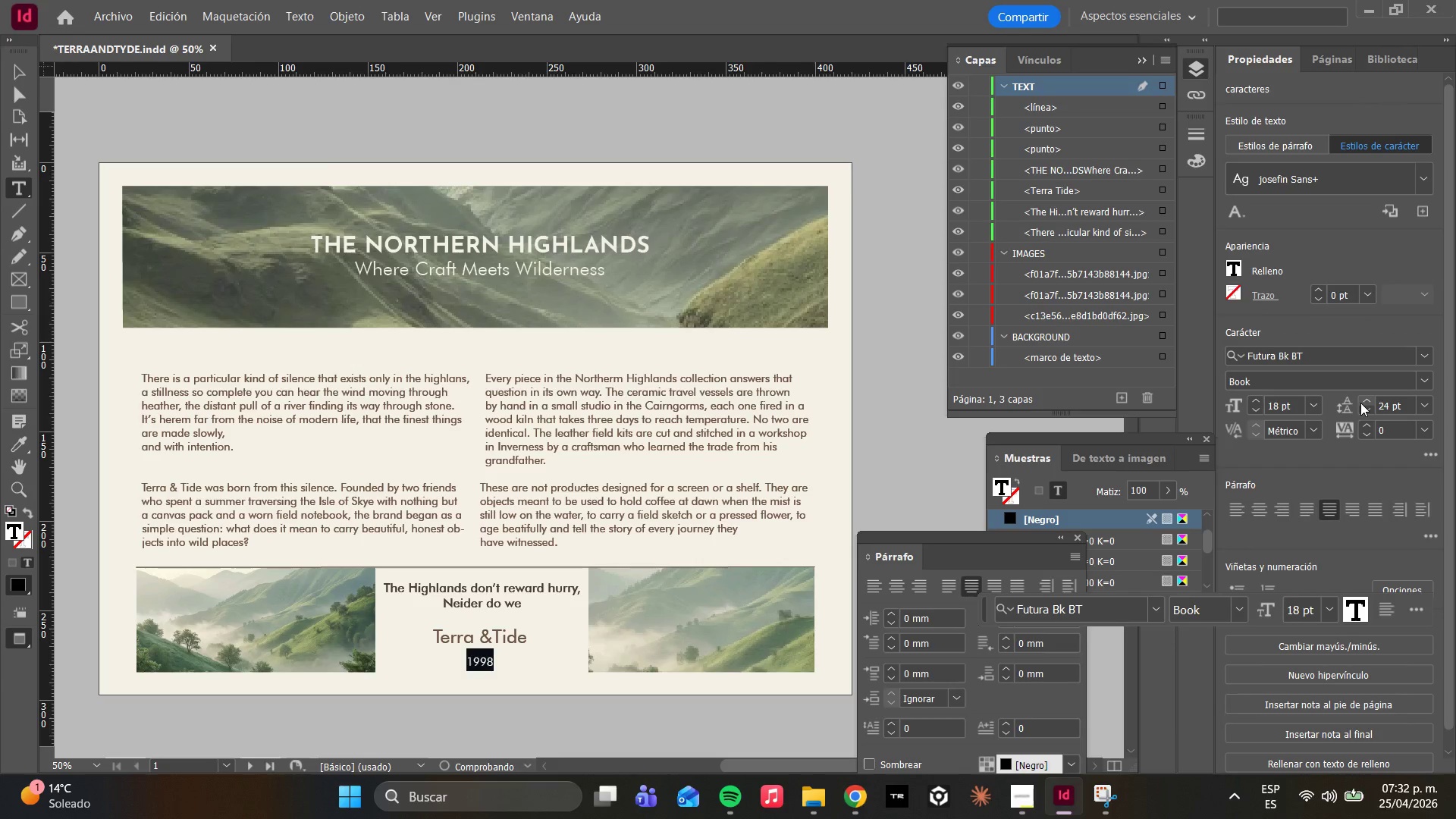 
triple_click([1360, 403])
 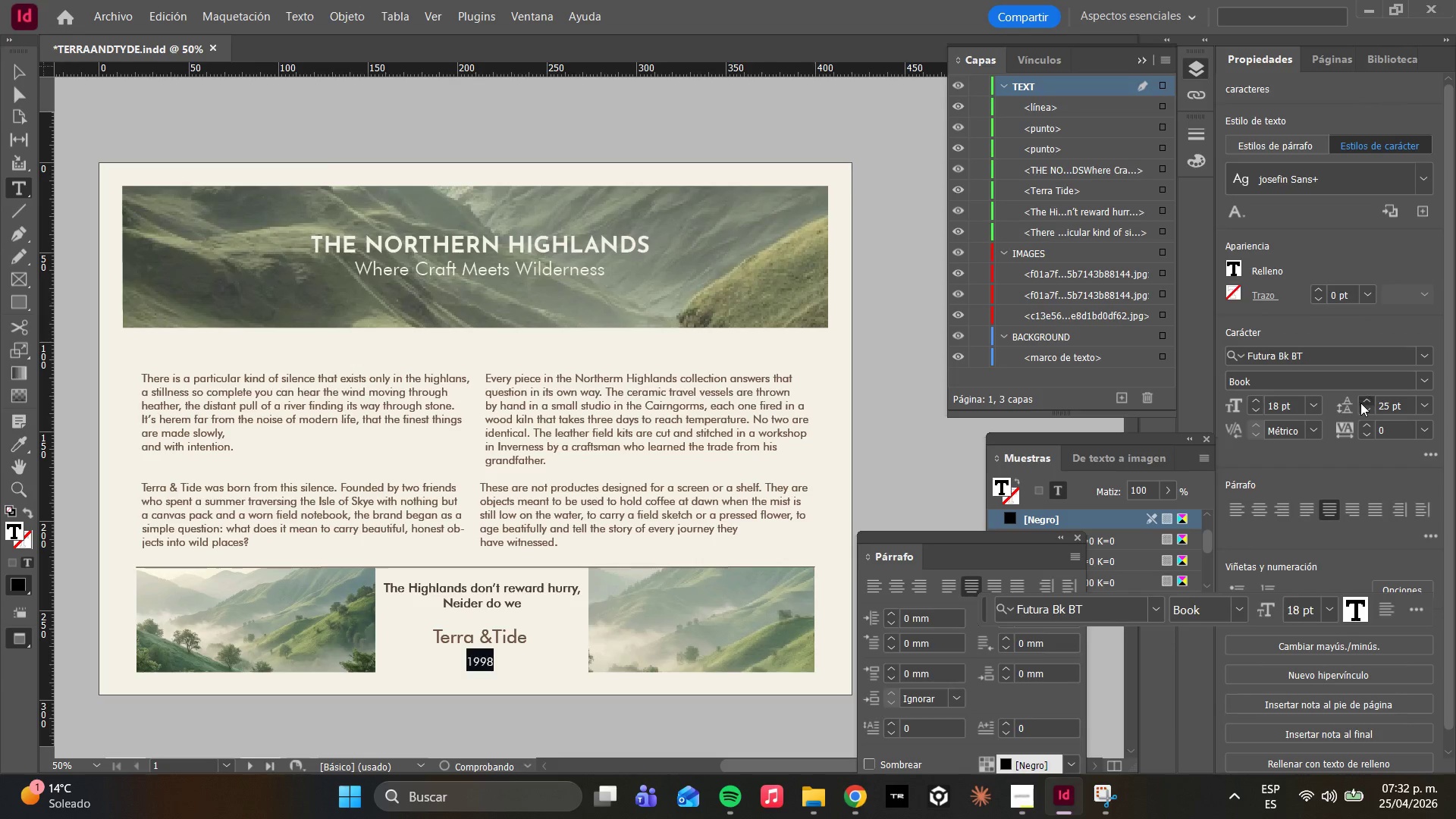 
triple_click([1360, 403])
 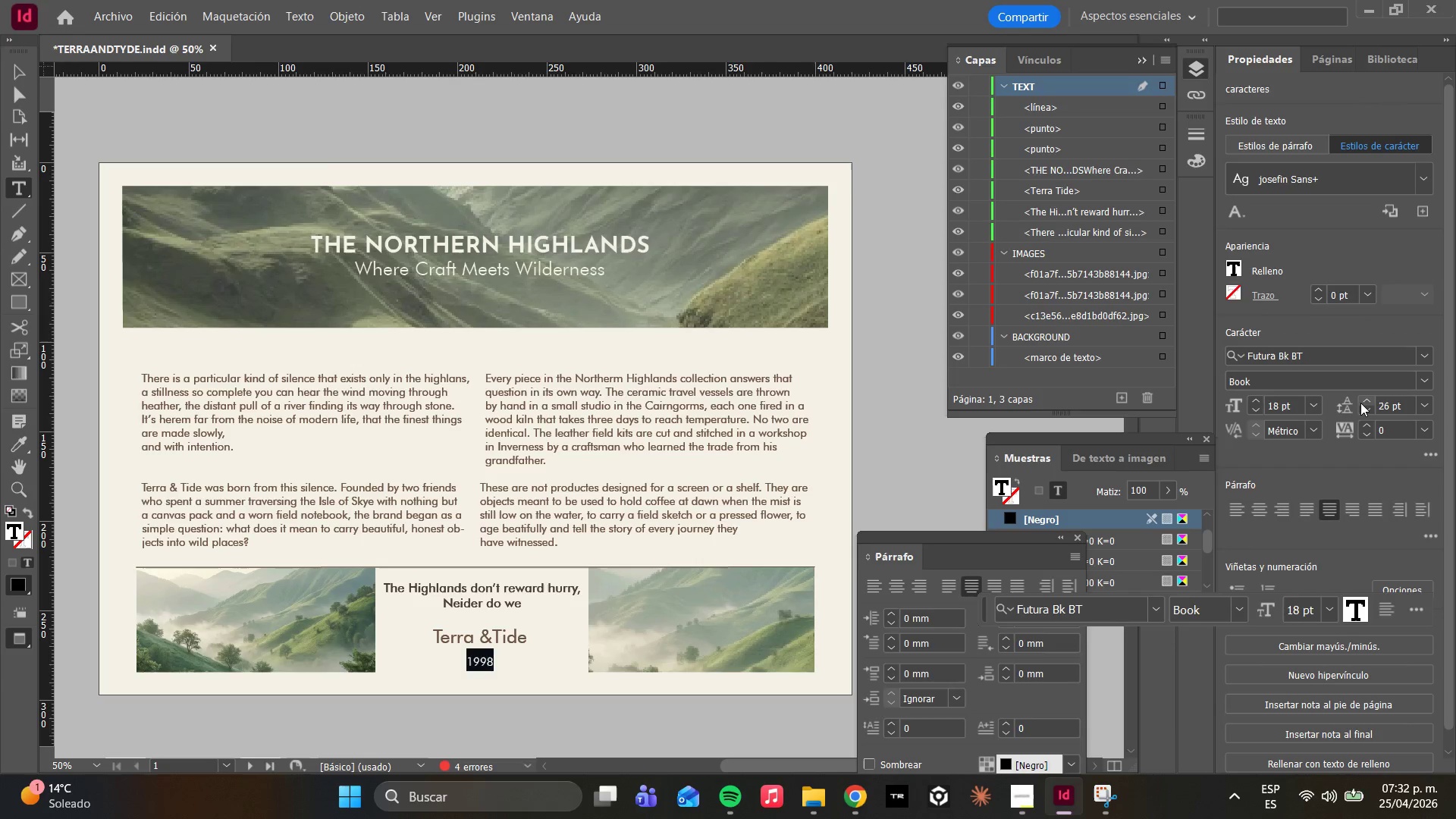 
double_click([1360, 403])
 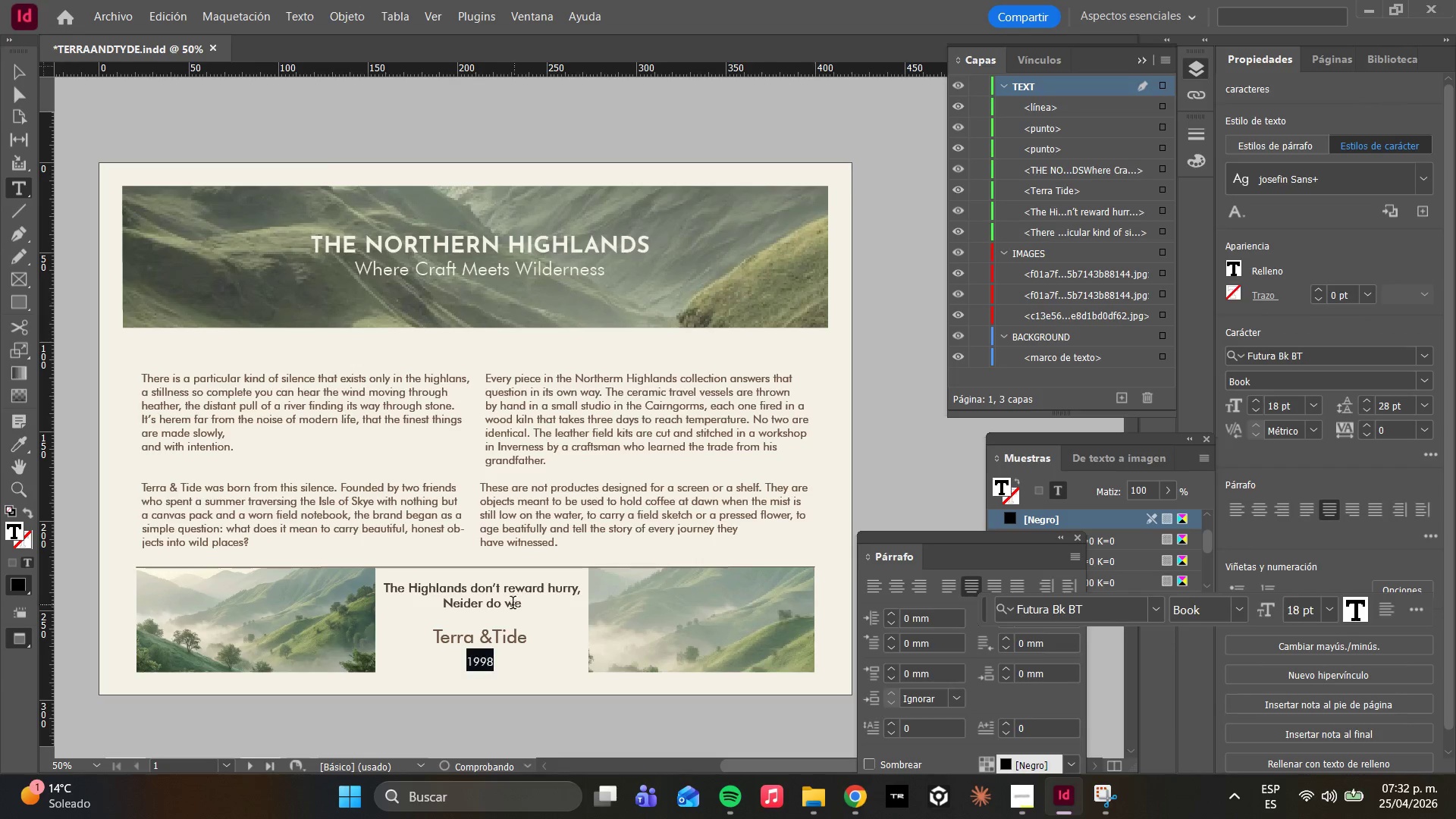 
left_click([509, 595])
 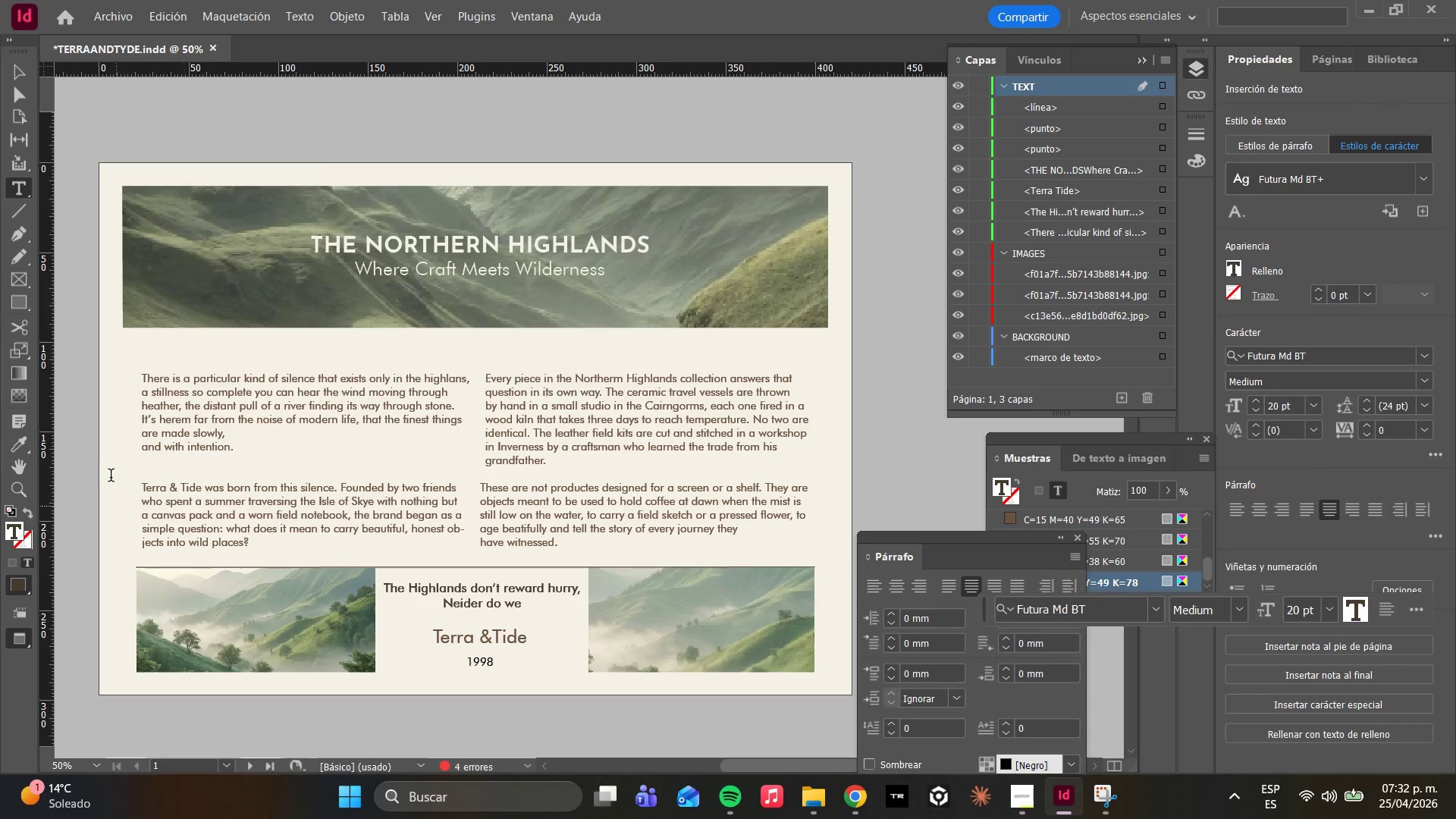 
scroll: coordinate [521, 489], scroll_direction: down, amount: 13.0
 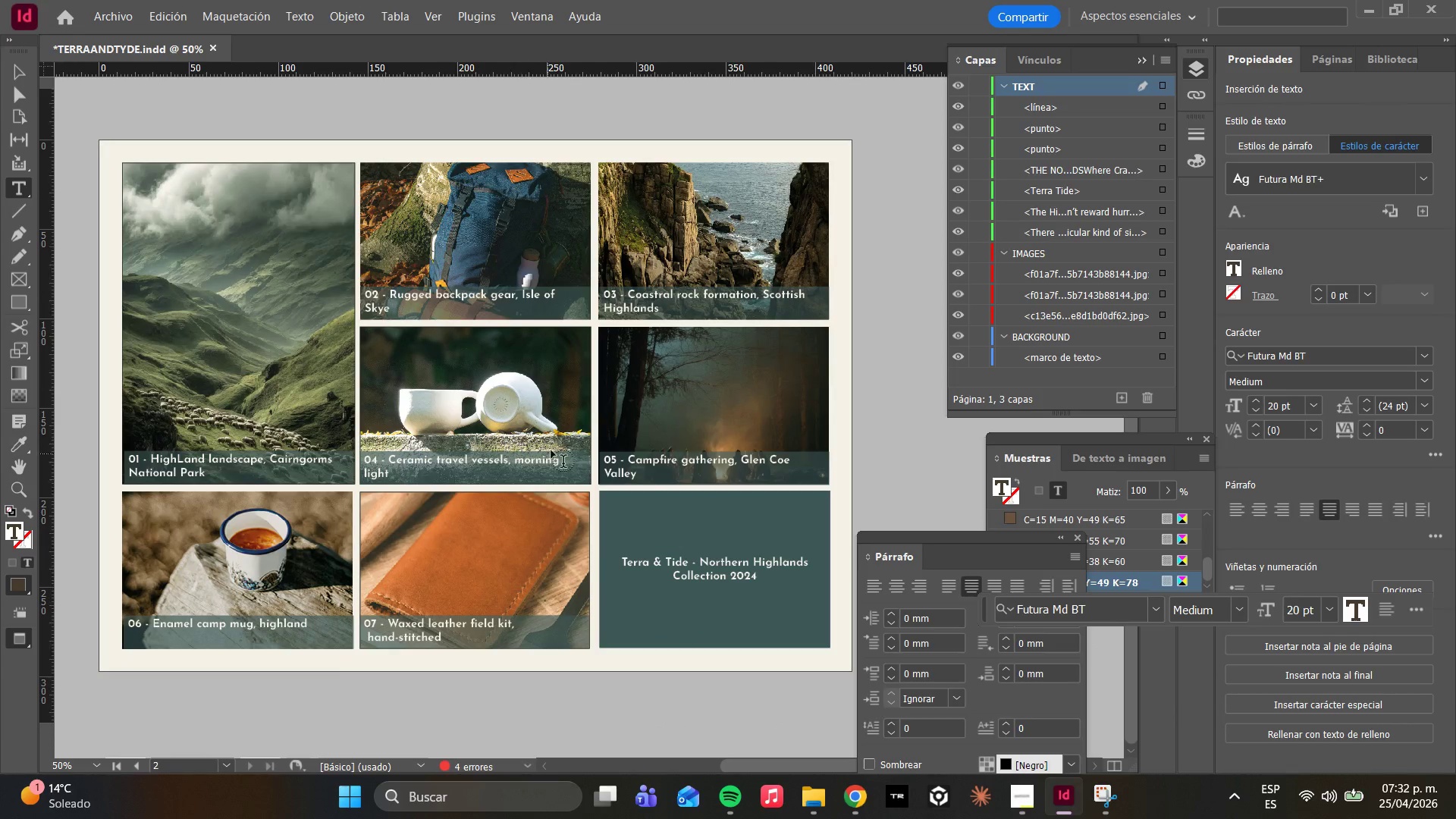 
scroll: coordinate [551, 453], scroll_direction: none, amount: 0.0
 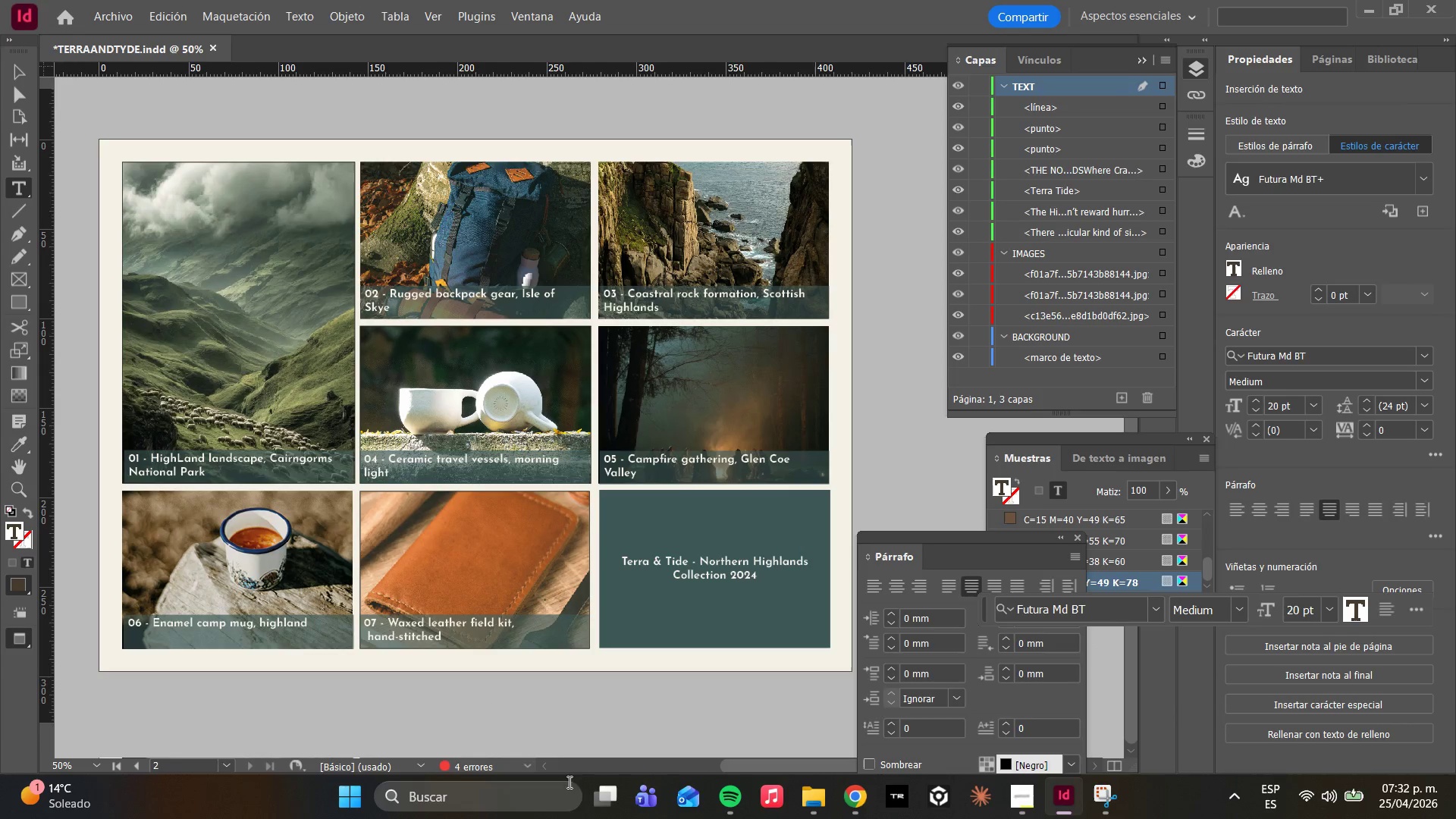 
left_click([531, 764])
 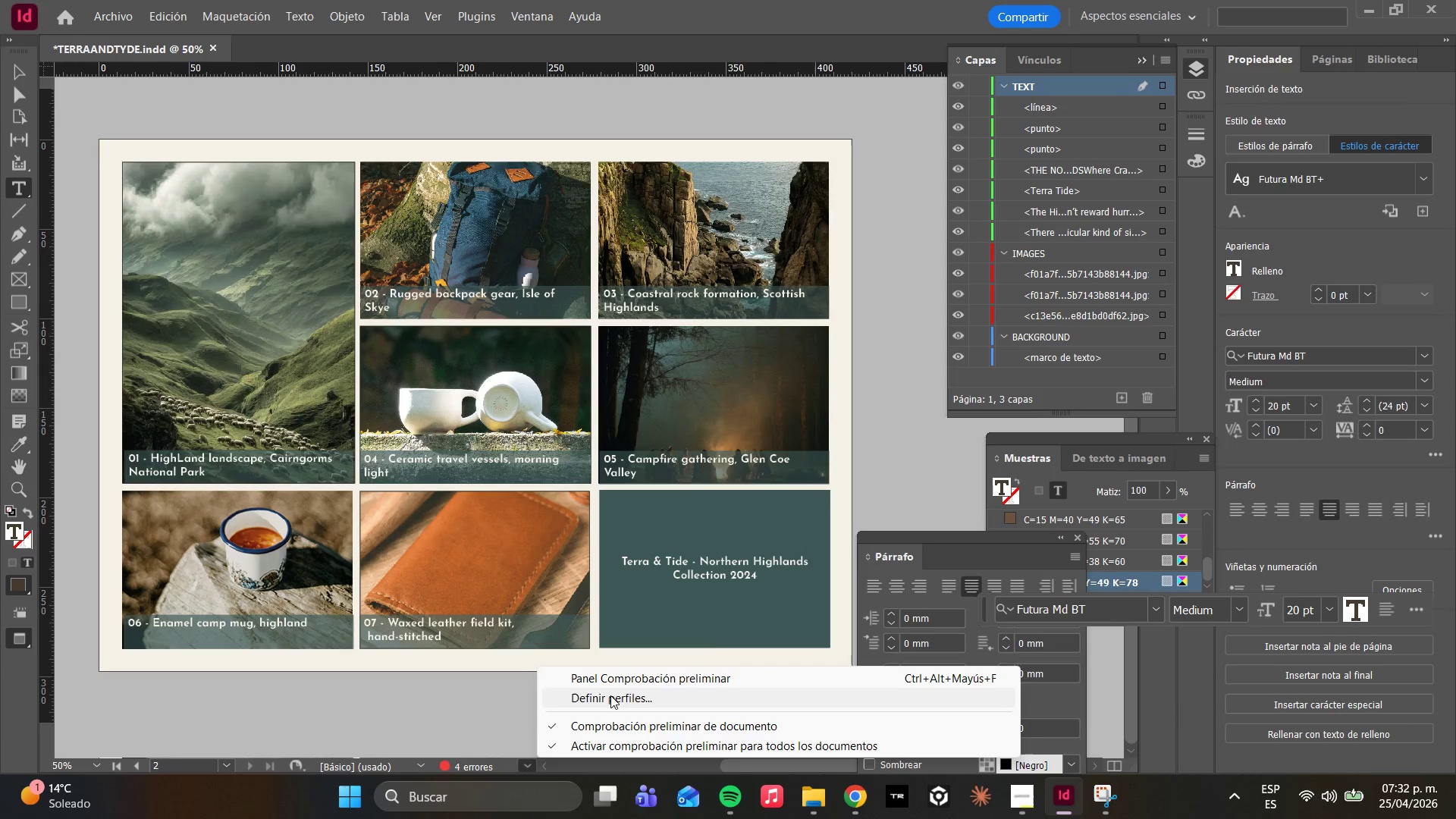 
left_click([613, 678])
 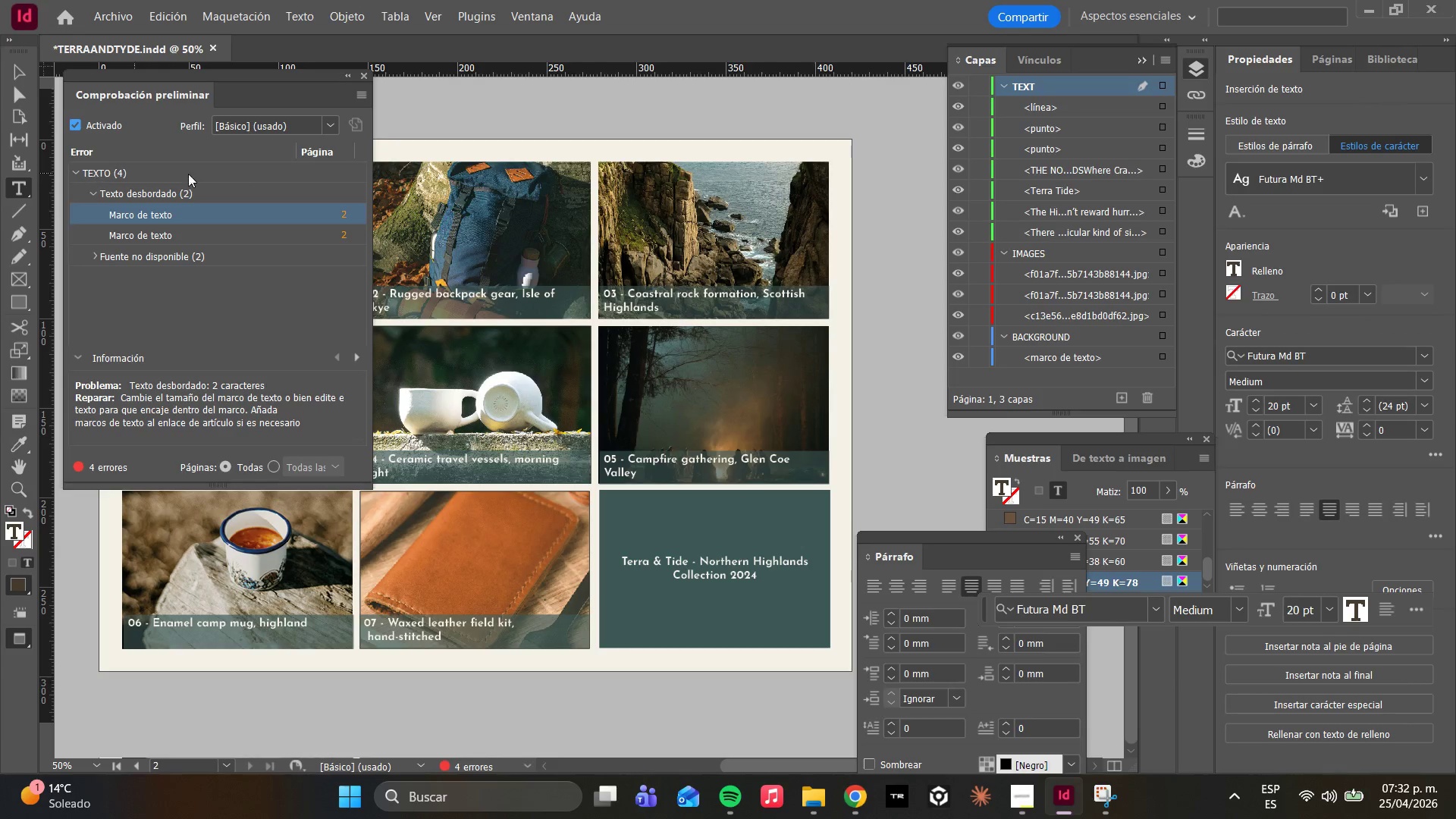 
double_click([260, 212])
 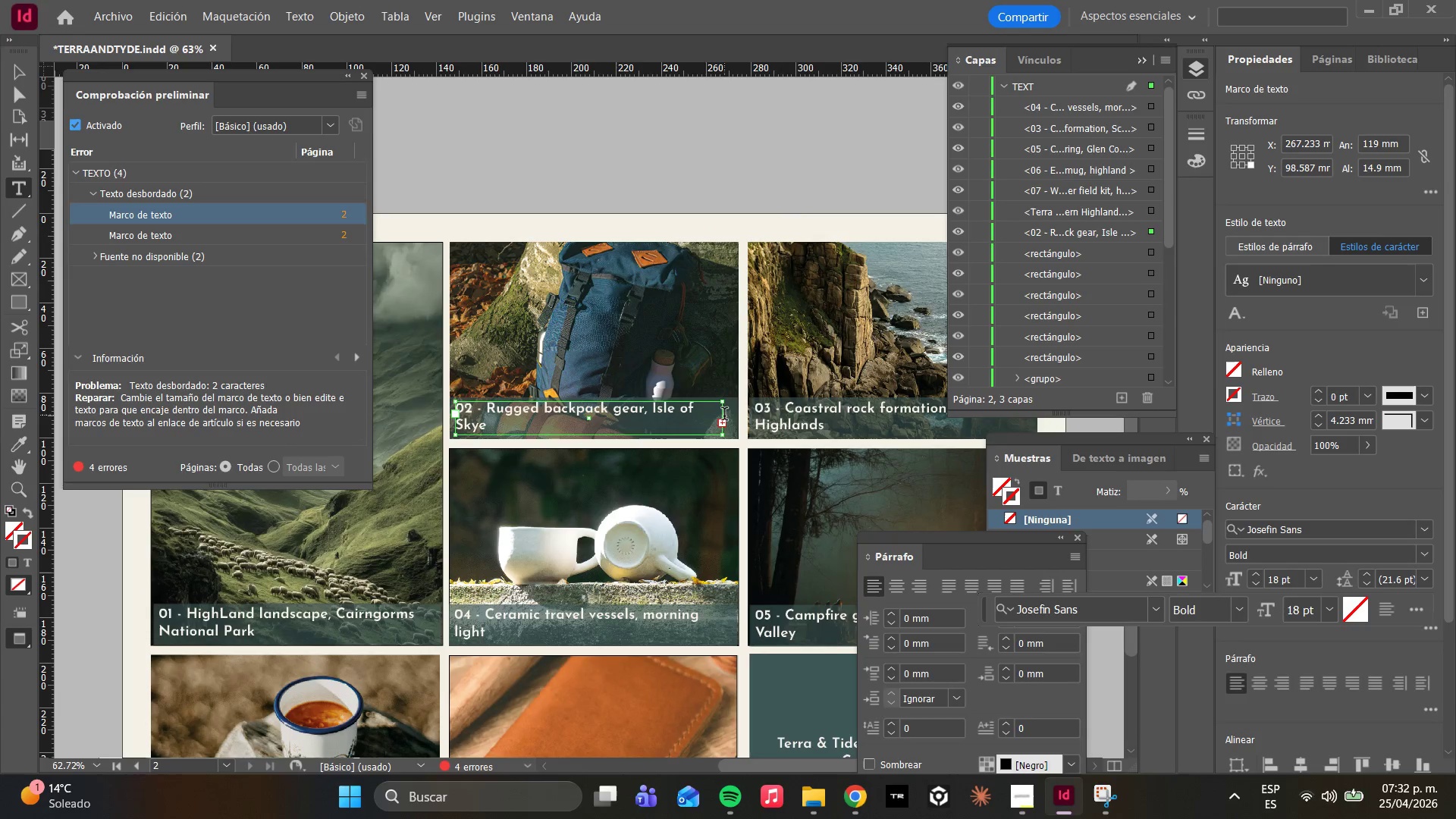 
left_click([17, 93])
 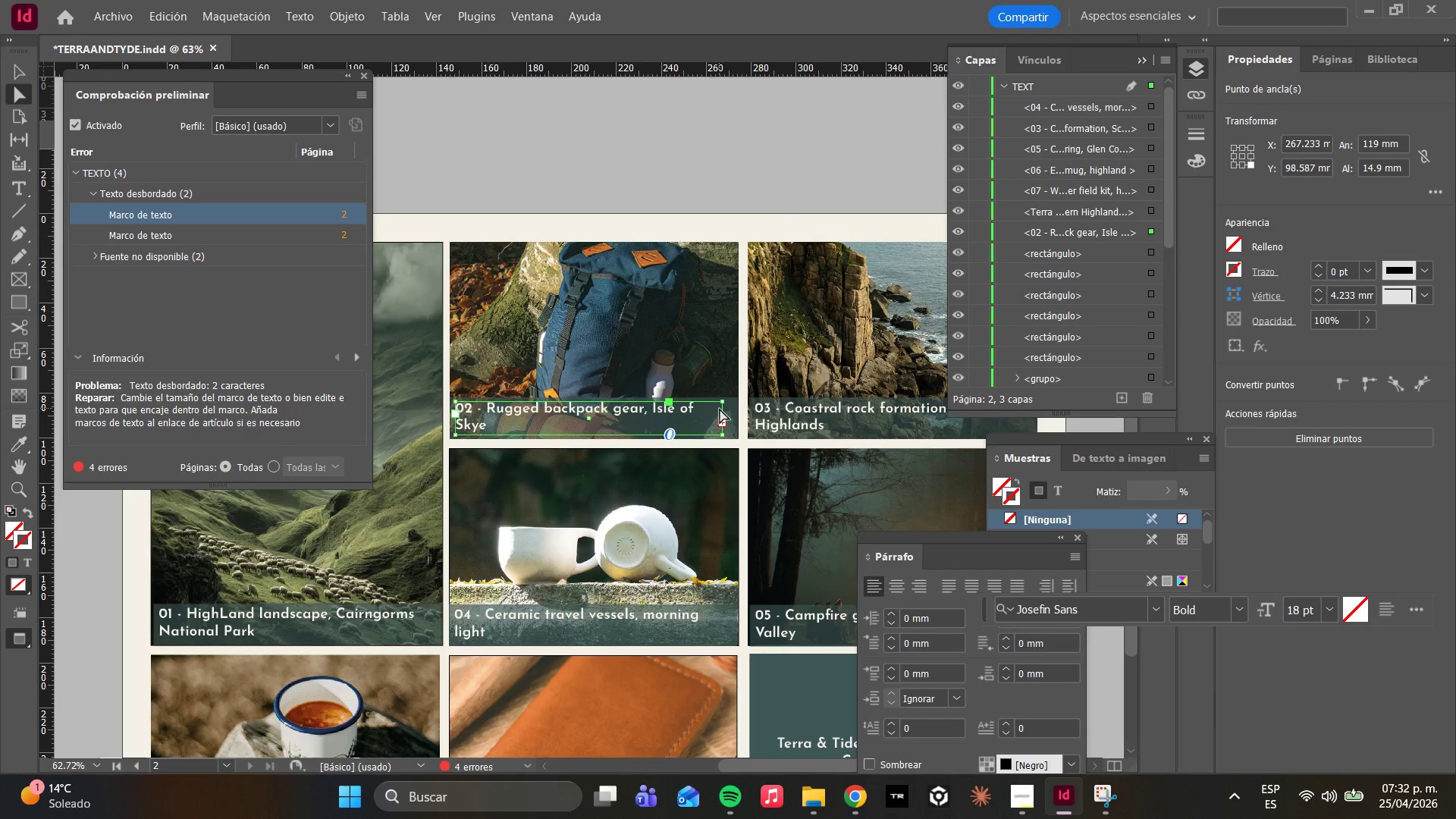 
left_click_drag(start_coordinate=[722, 409], to_coordinate=[736, 410])
 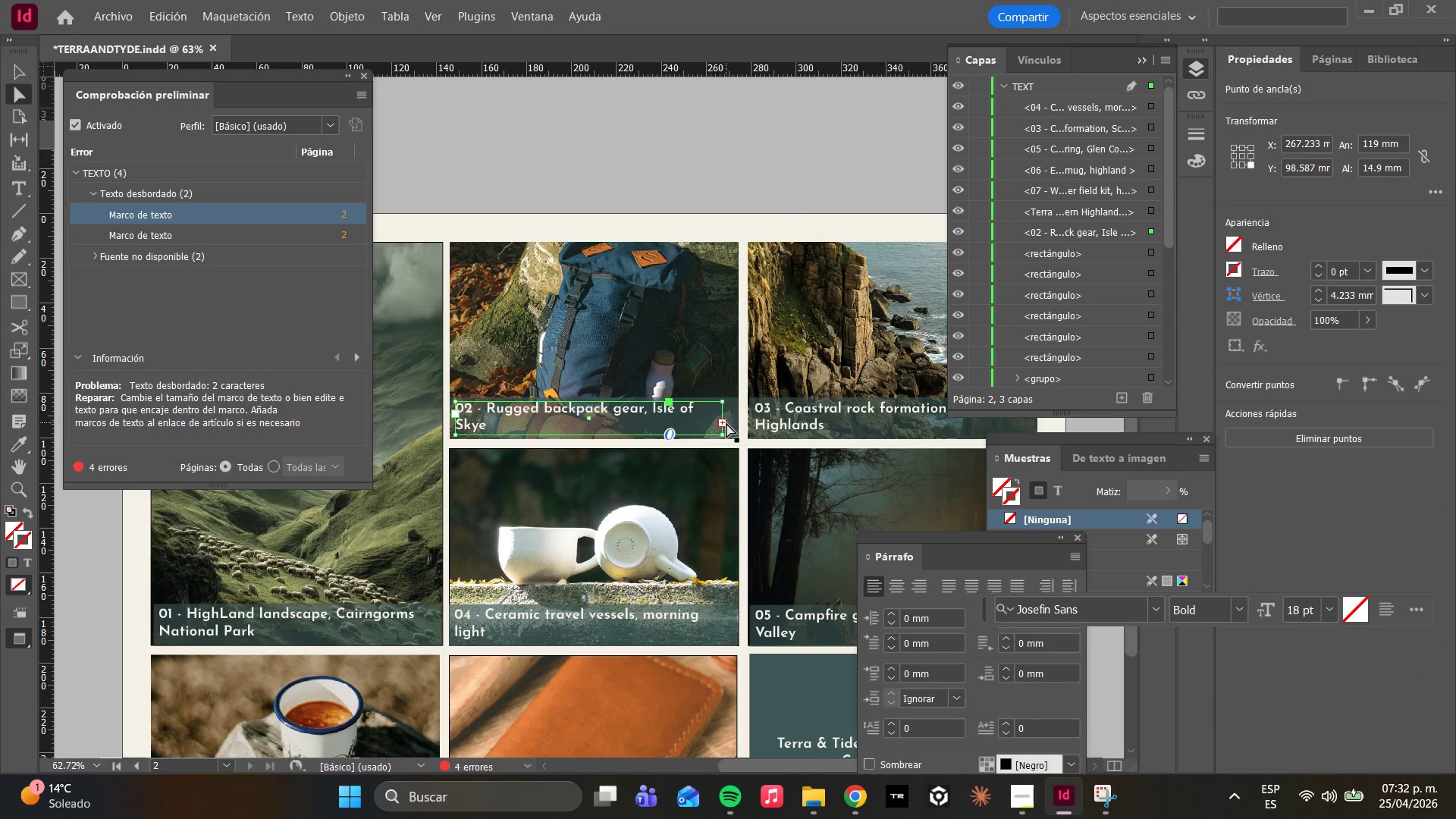 
left_click([723, 423])
 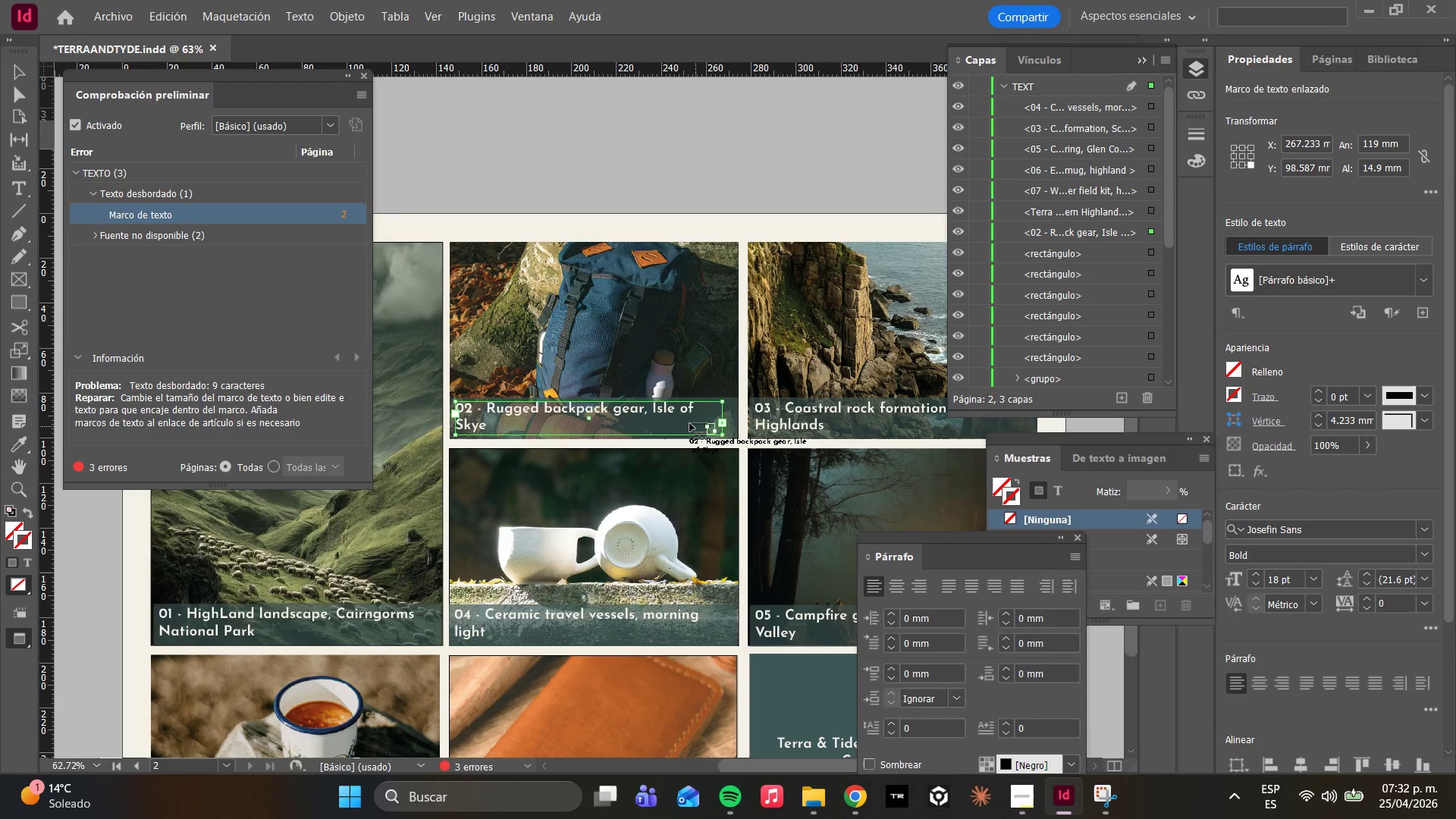 
left_click([671, 415])
 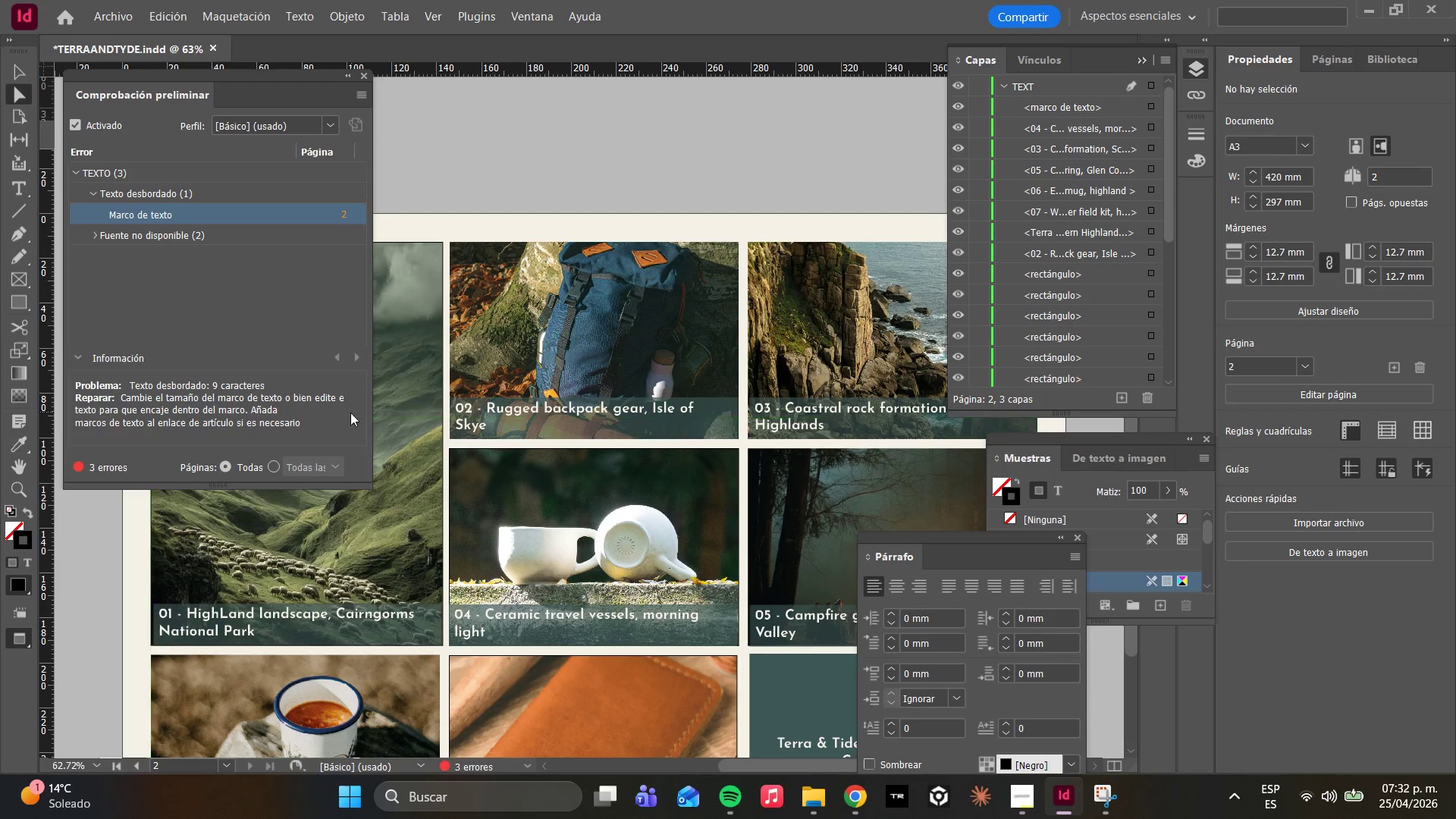 
wait(5.23)
 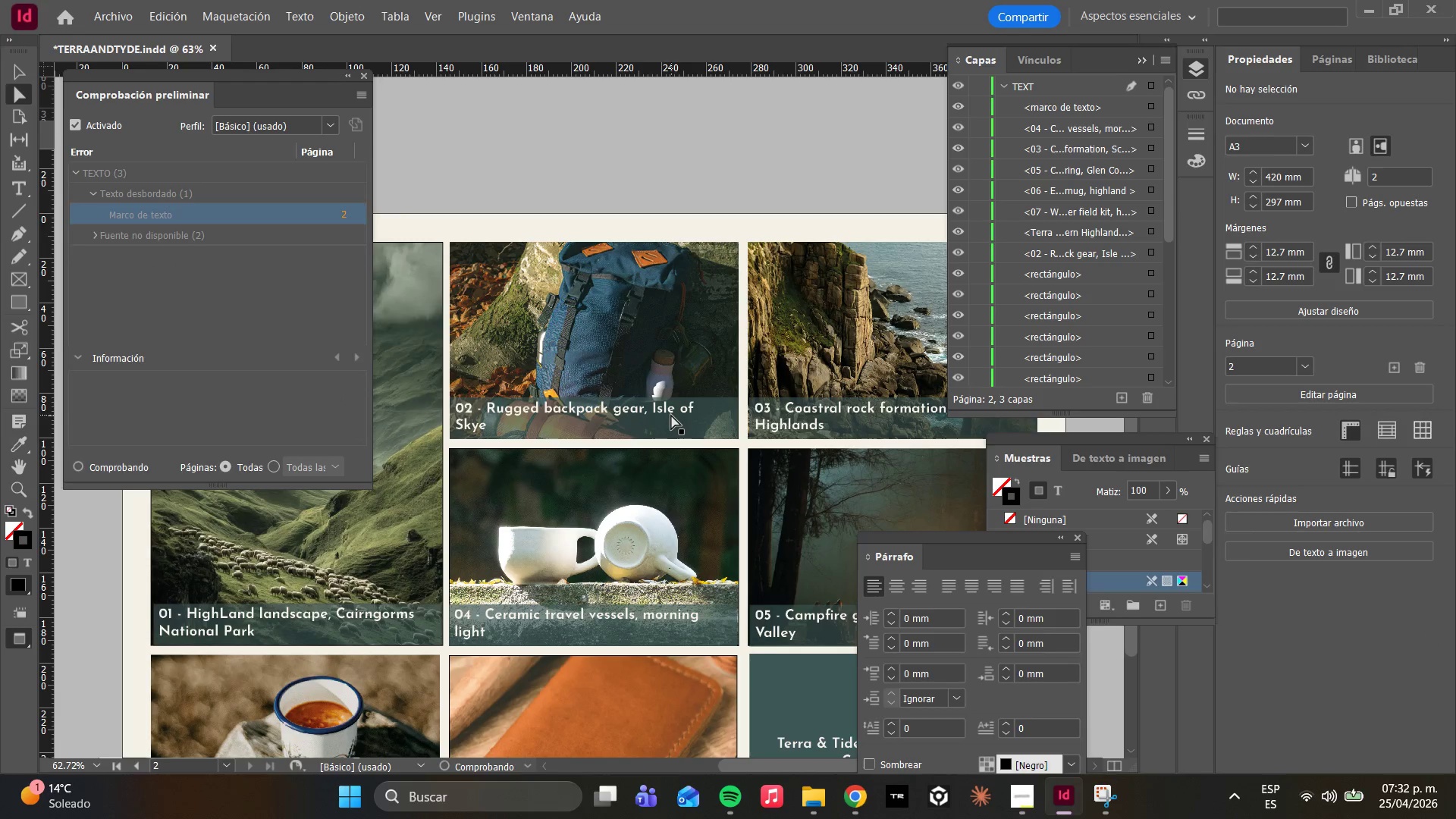 
double_click([280, 218])
 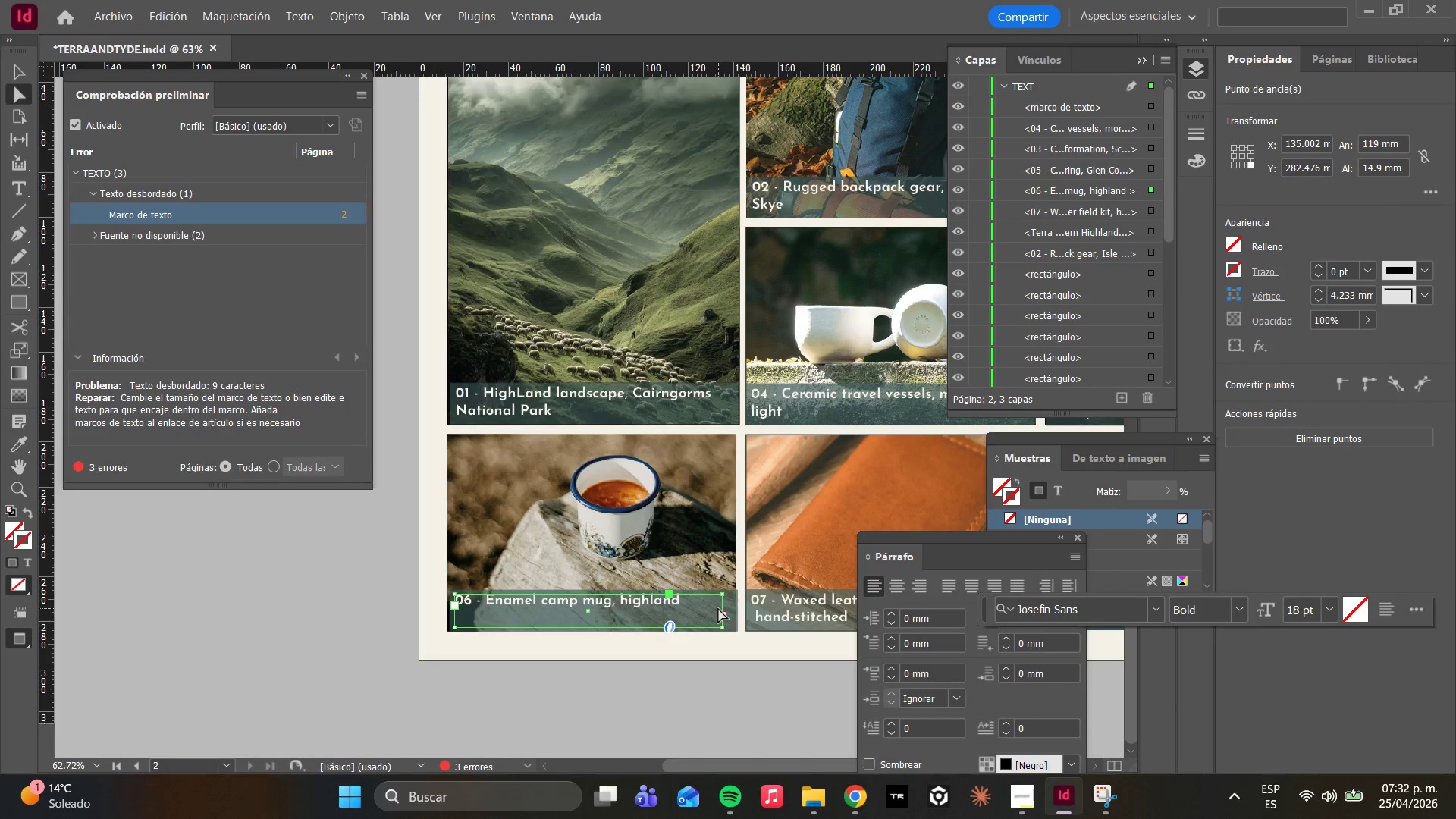 
left_click([721, 613])
 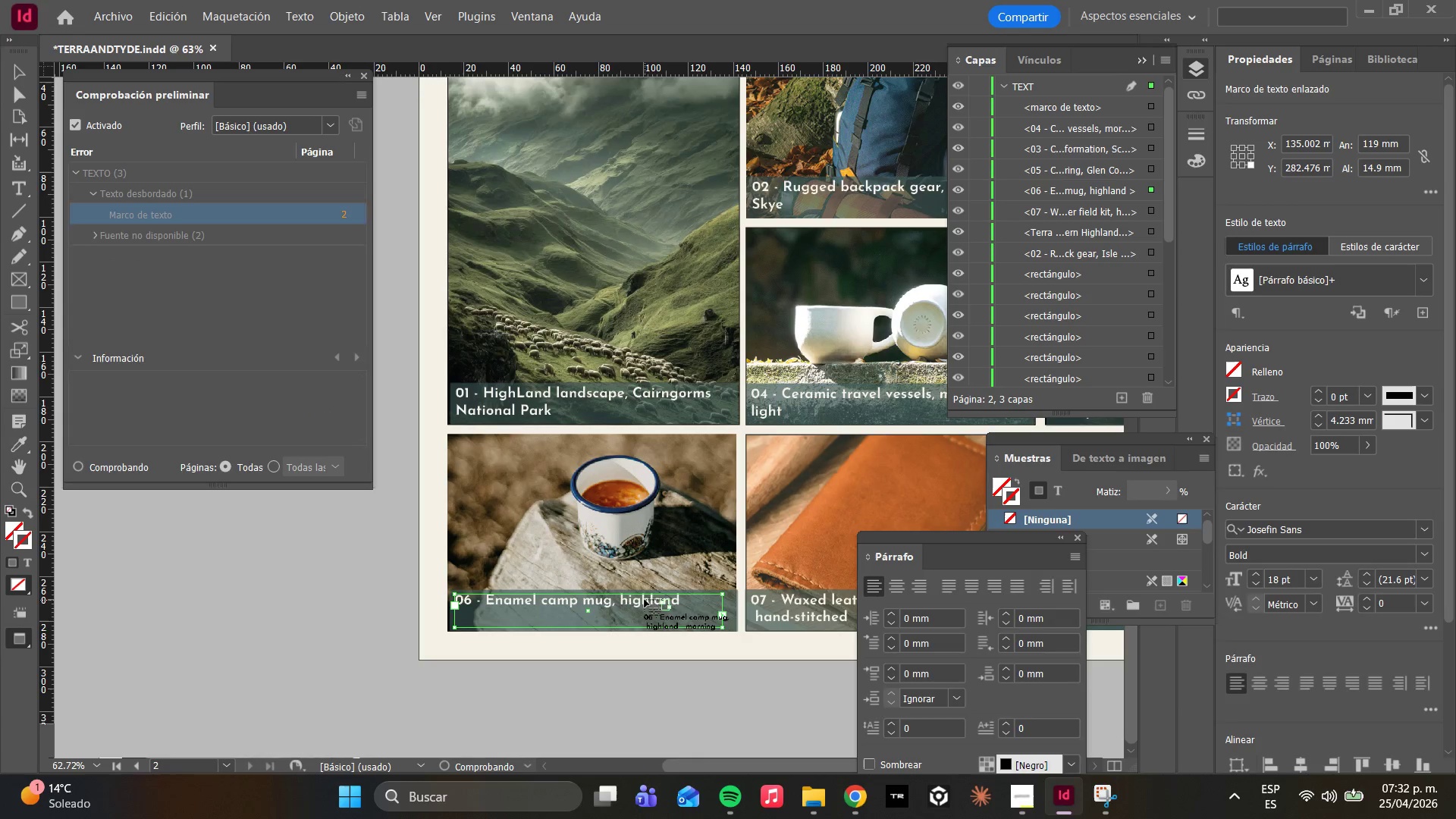 
left_click([652, 605])
 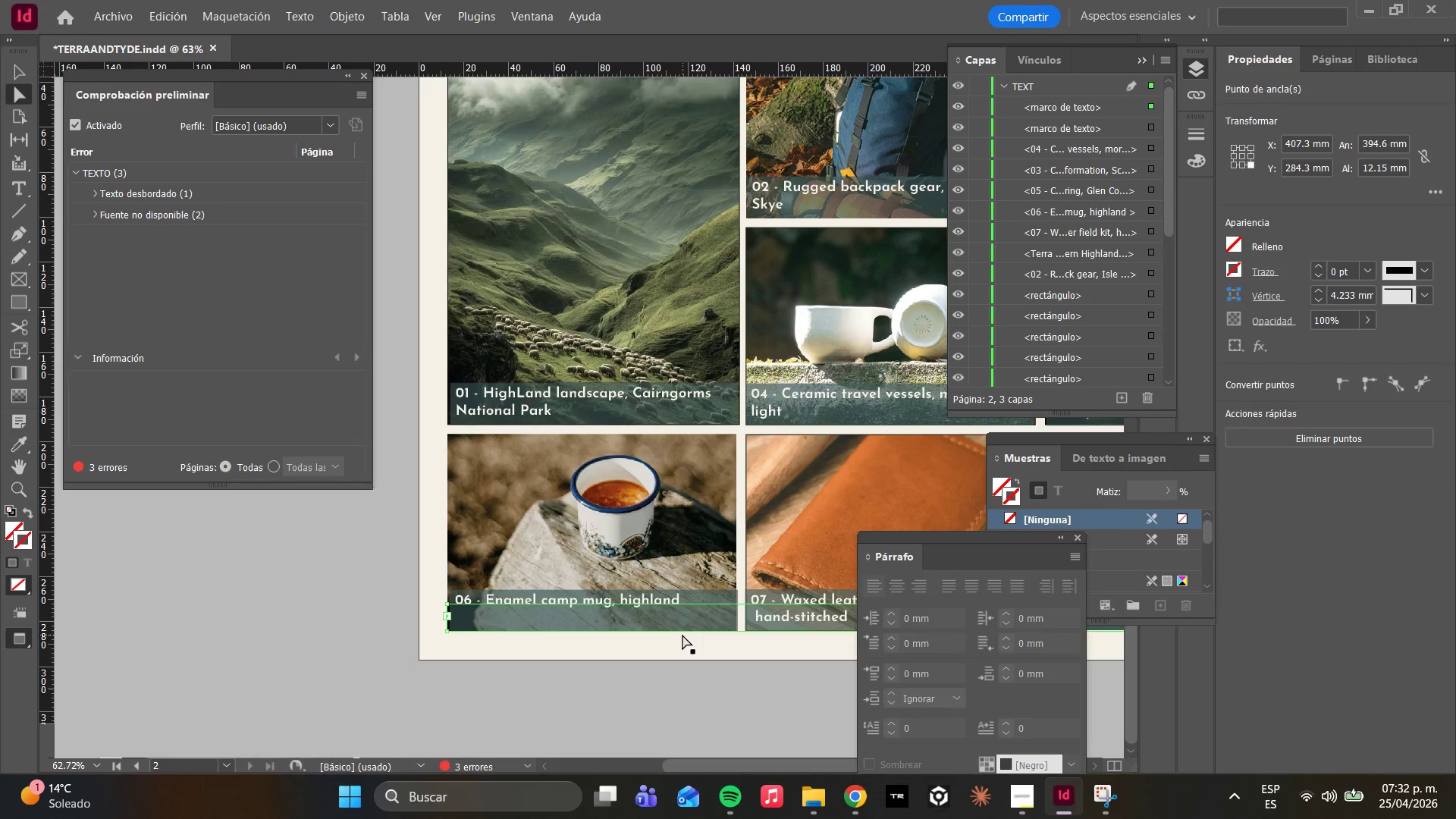 
key(Control+ControlLeft)
 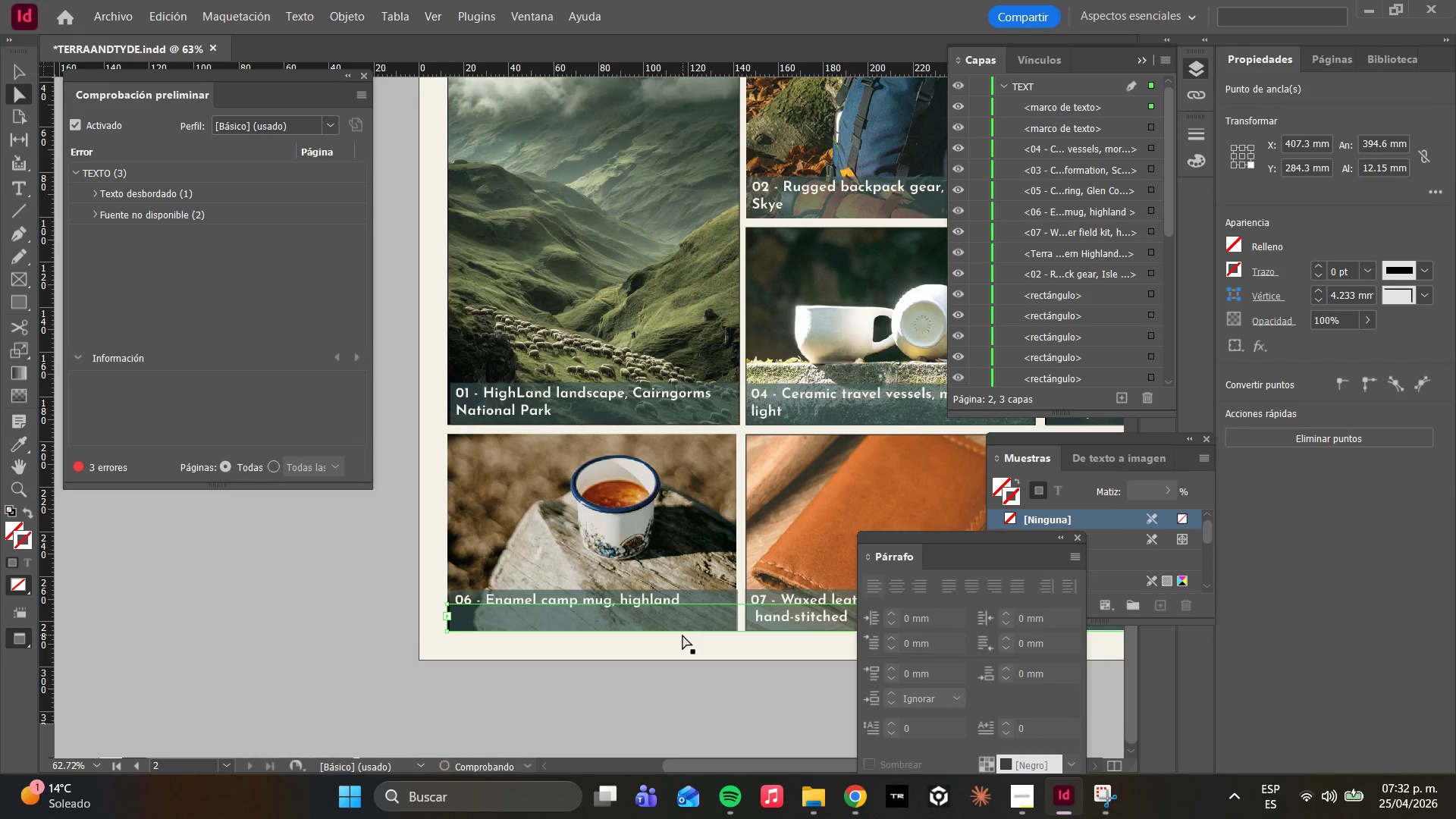 
key(Control+Z)
 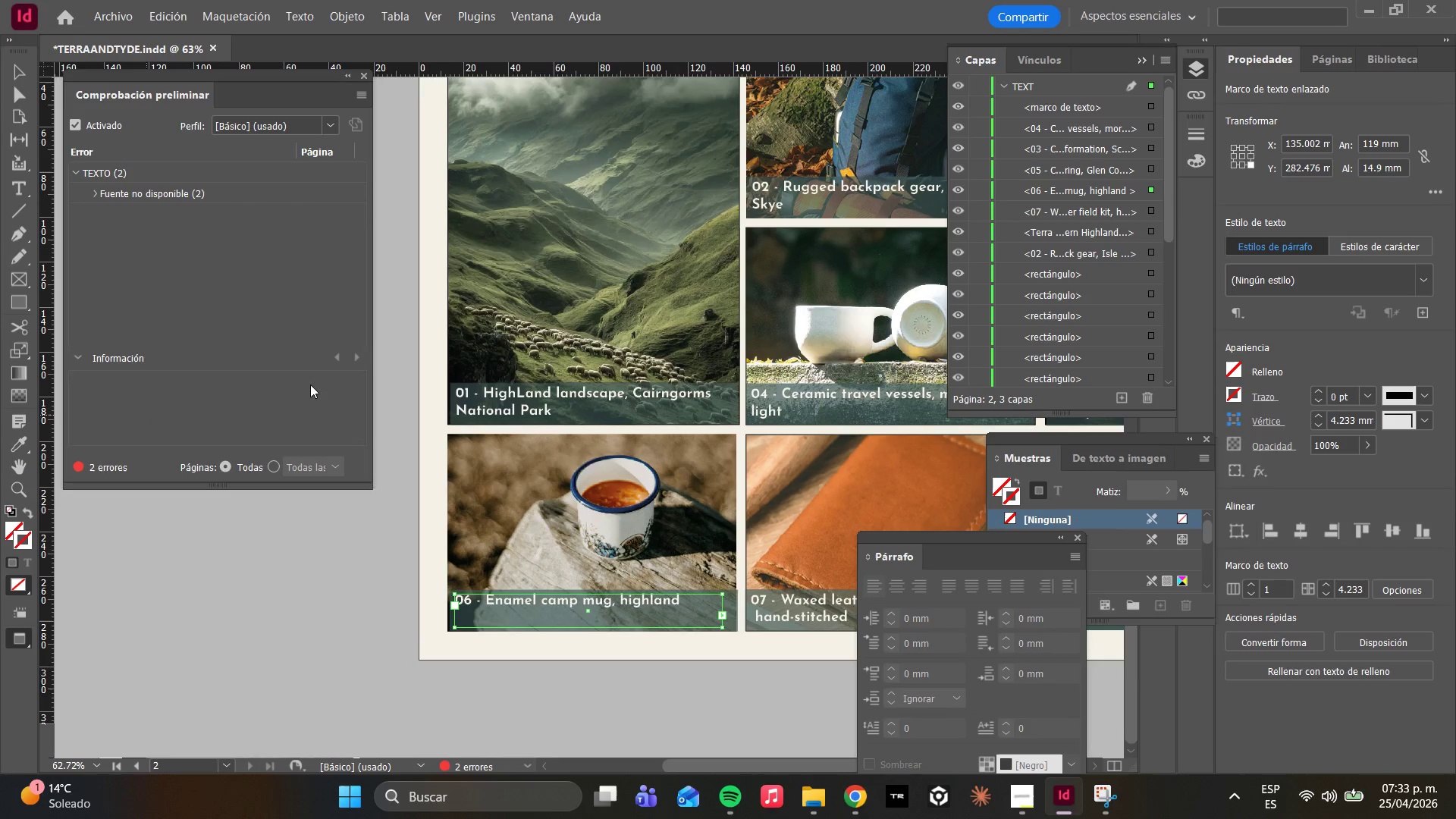 
key(Escape)
 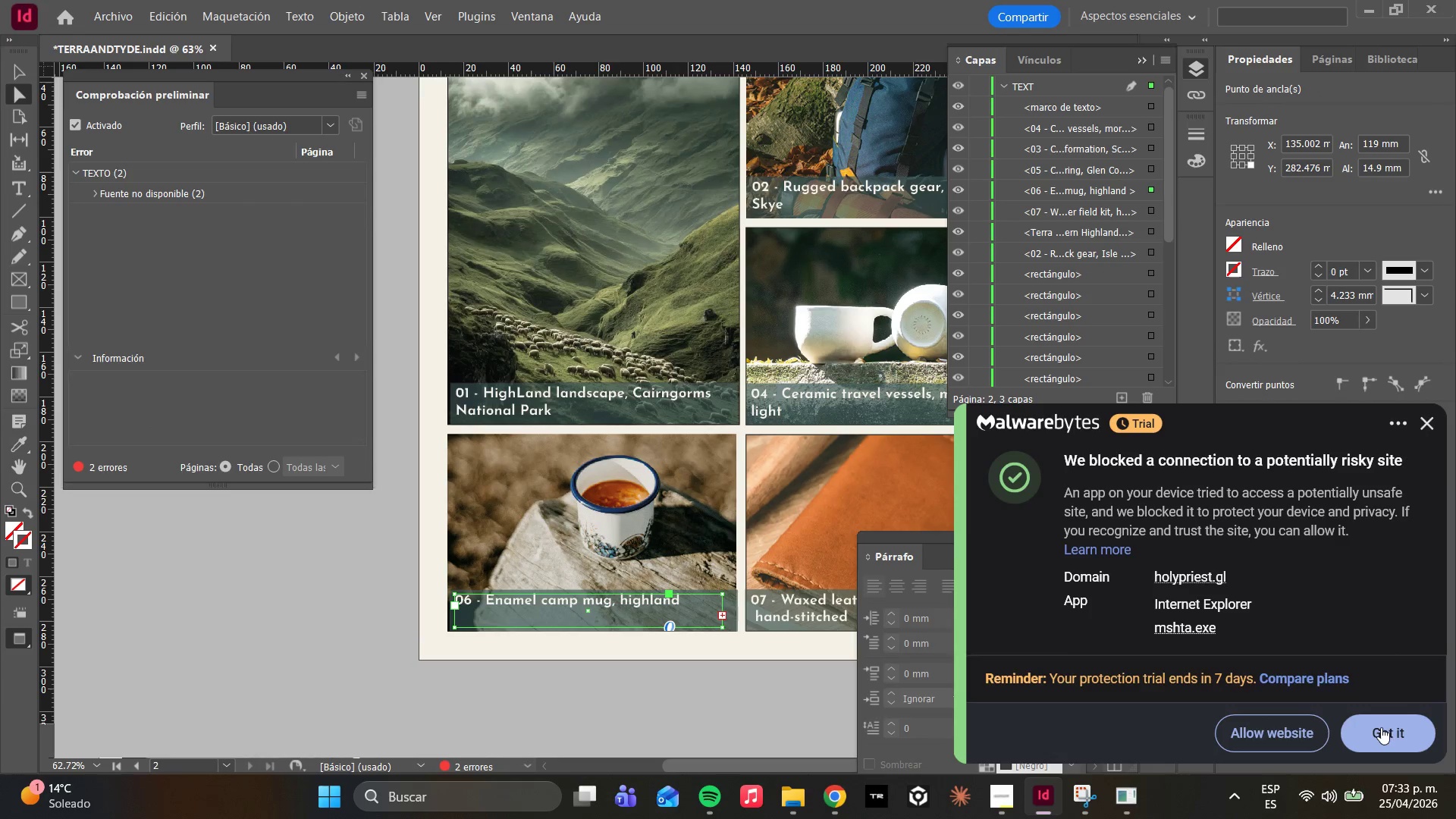 
left_click([1382, 731])
 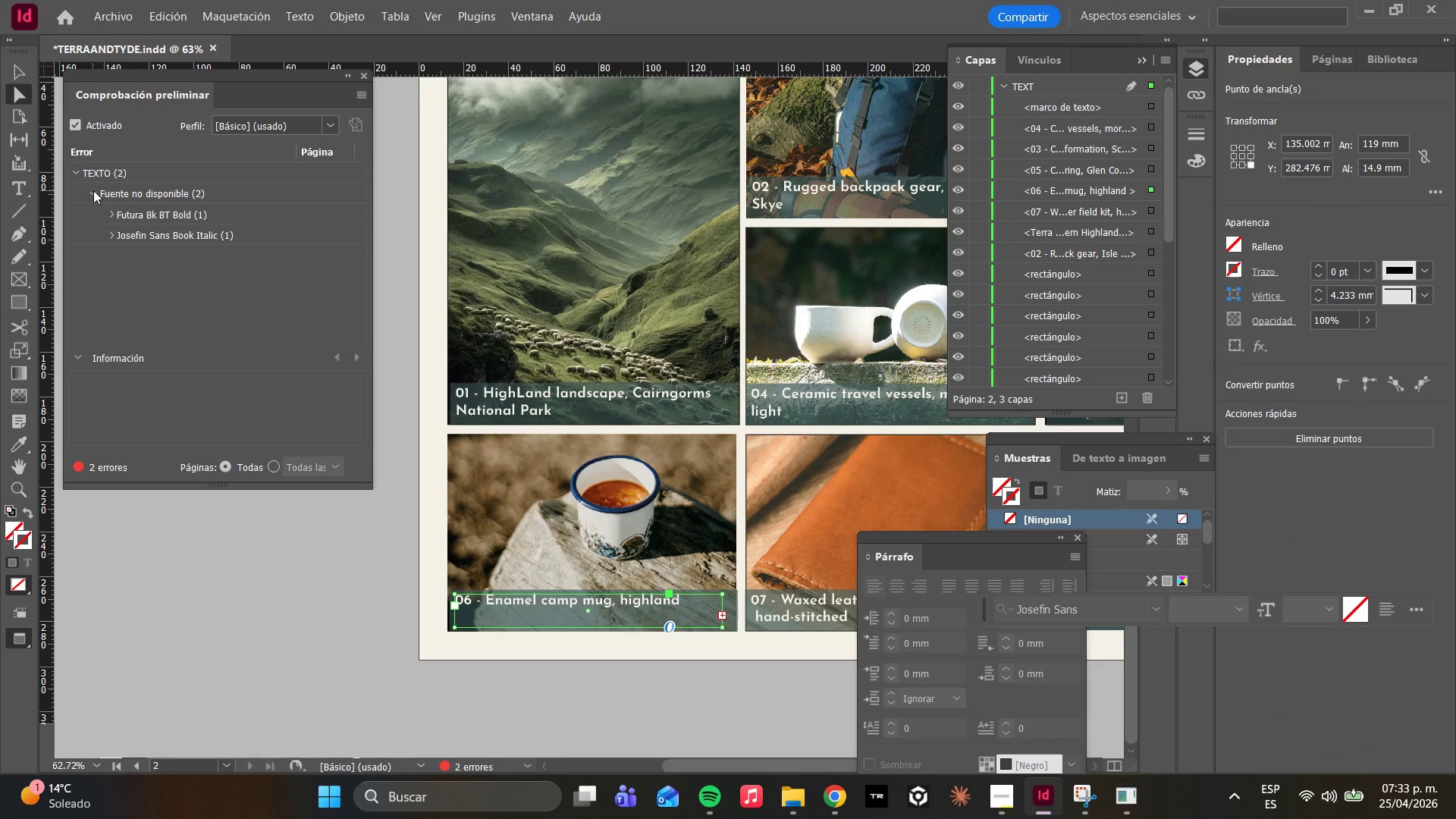 
double_click([181, 218])
 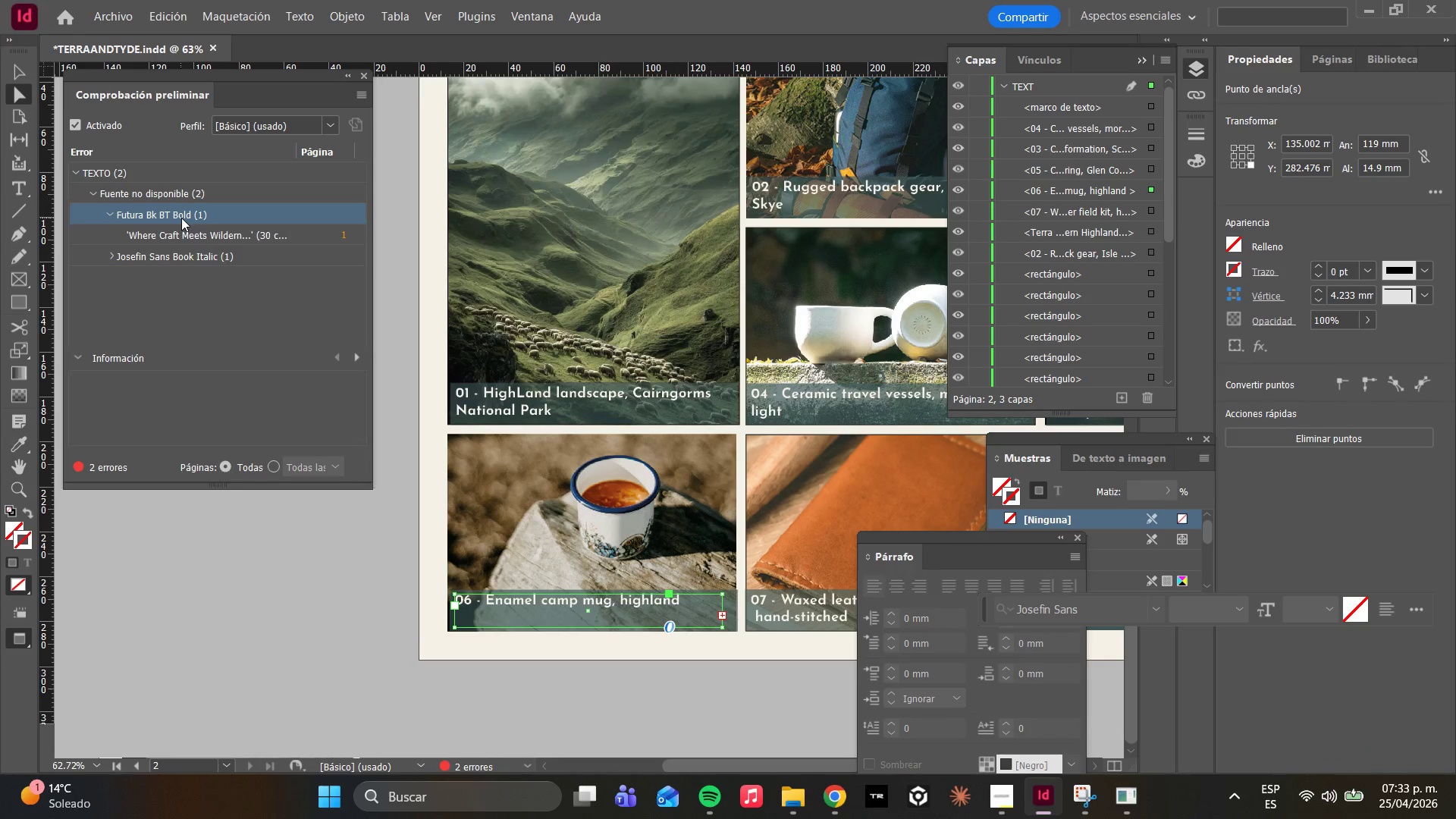 
triple_click([181, 218])
 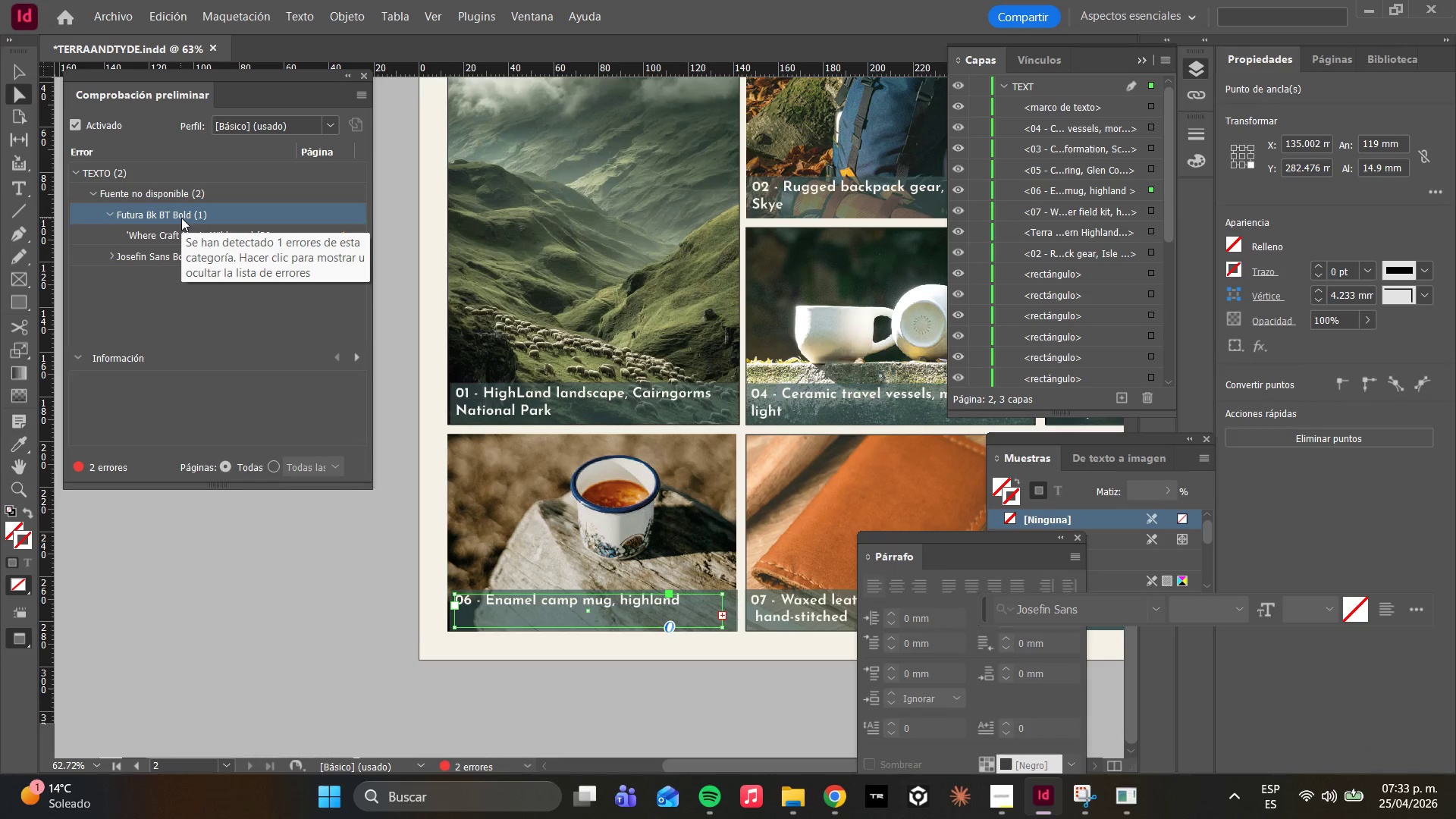 
triple_click([181, 218])
 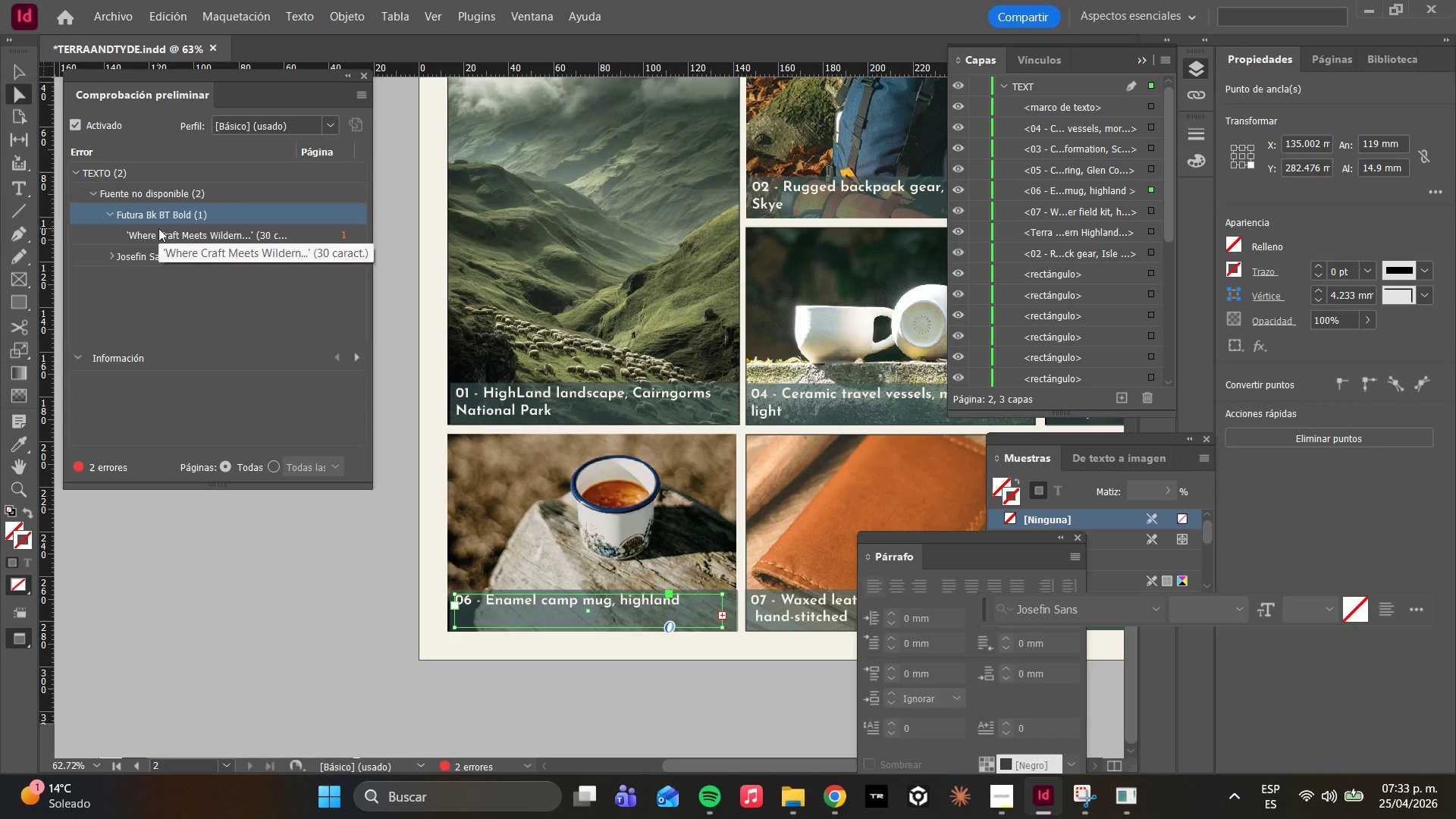 
left_click([158, 228])
 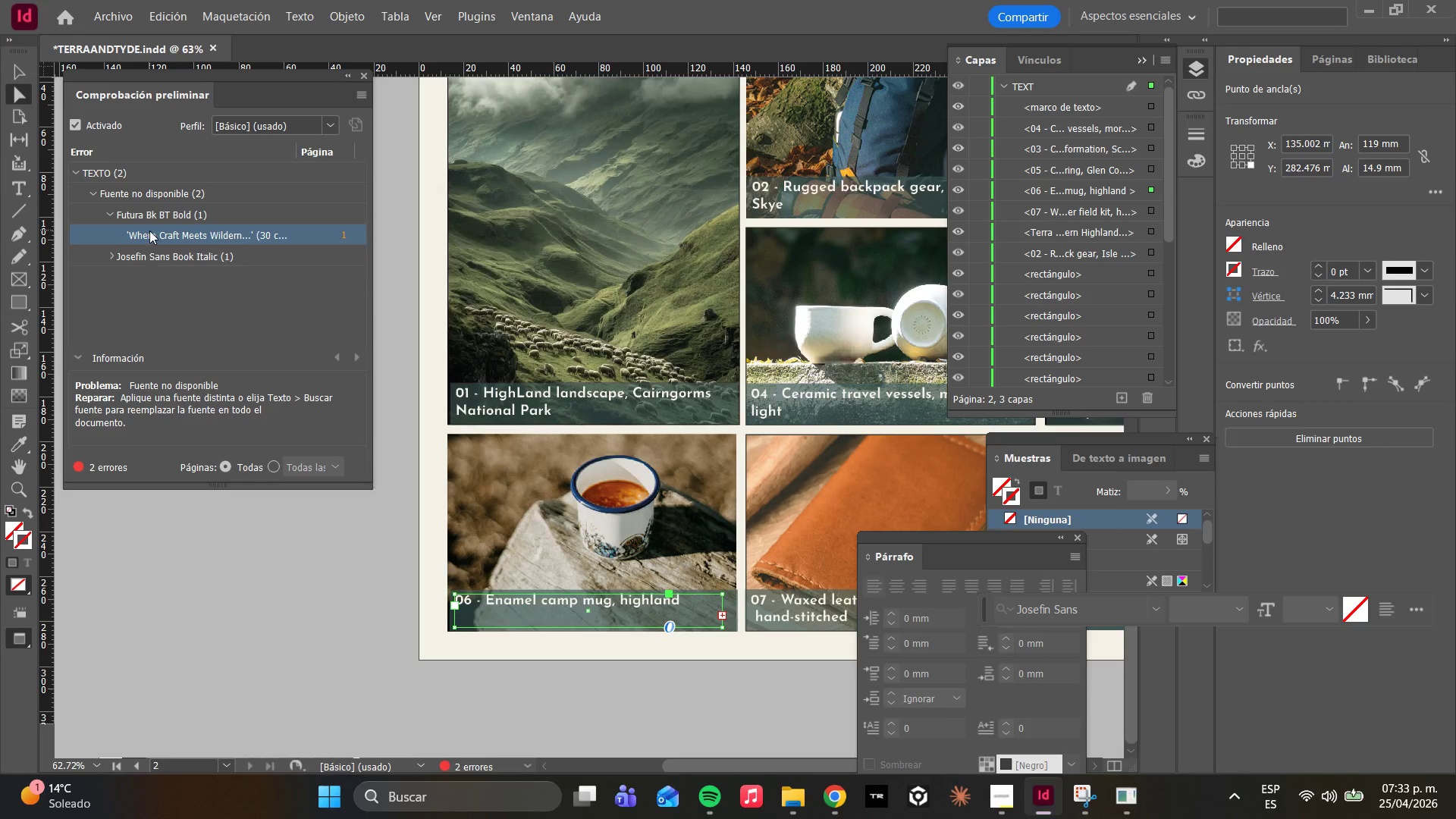 
double_click([149, 231])
 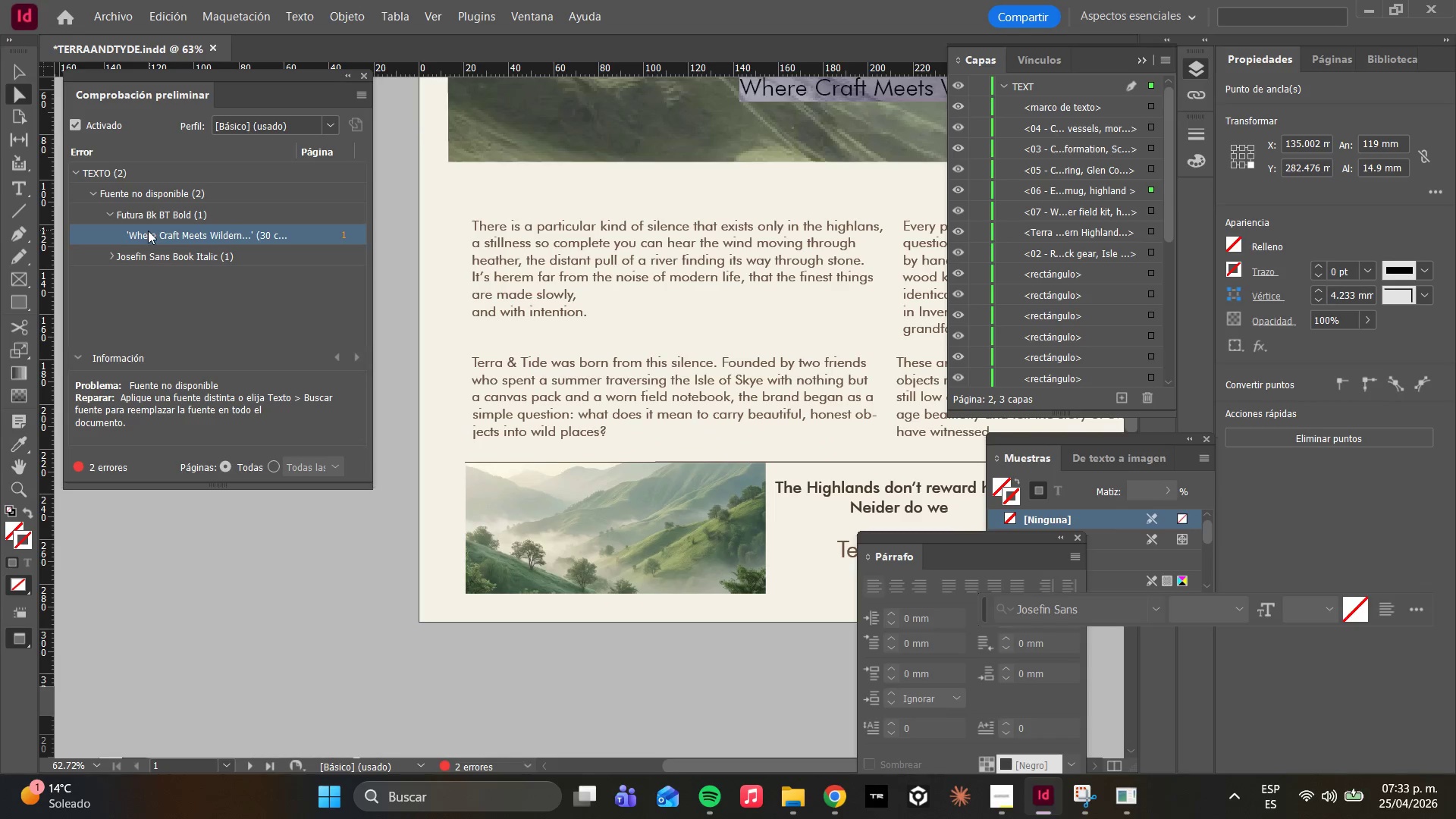 
triple_click([148, 231])
 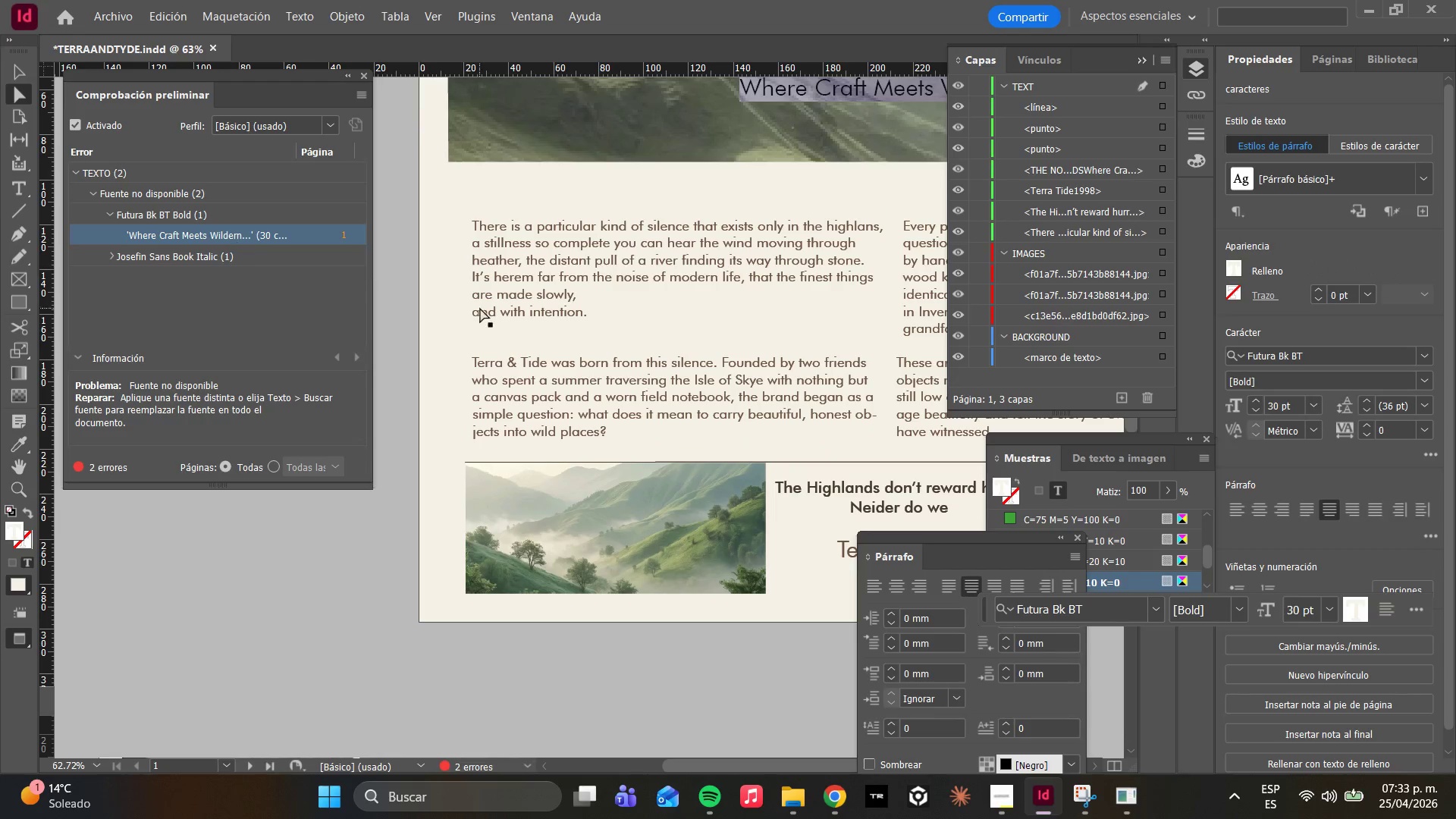 
scroll: coordinate [546, 315], scroll_direction: up, amount: 2.0
 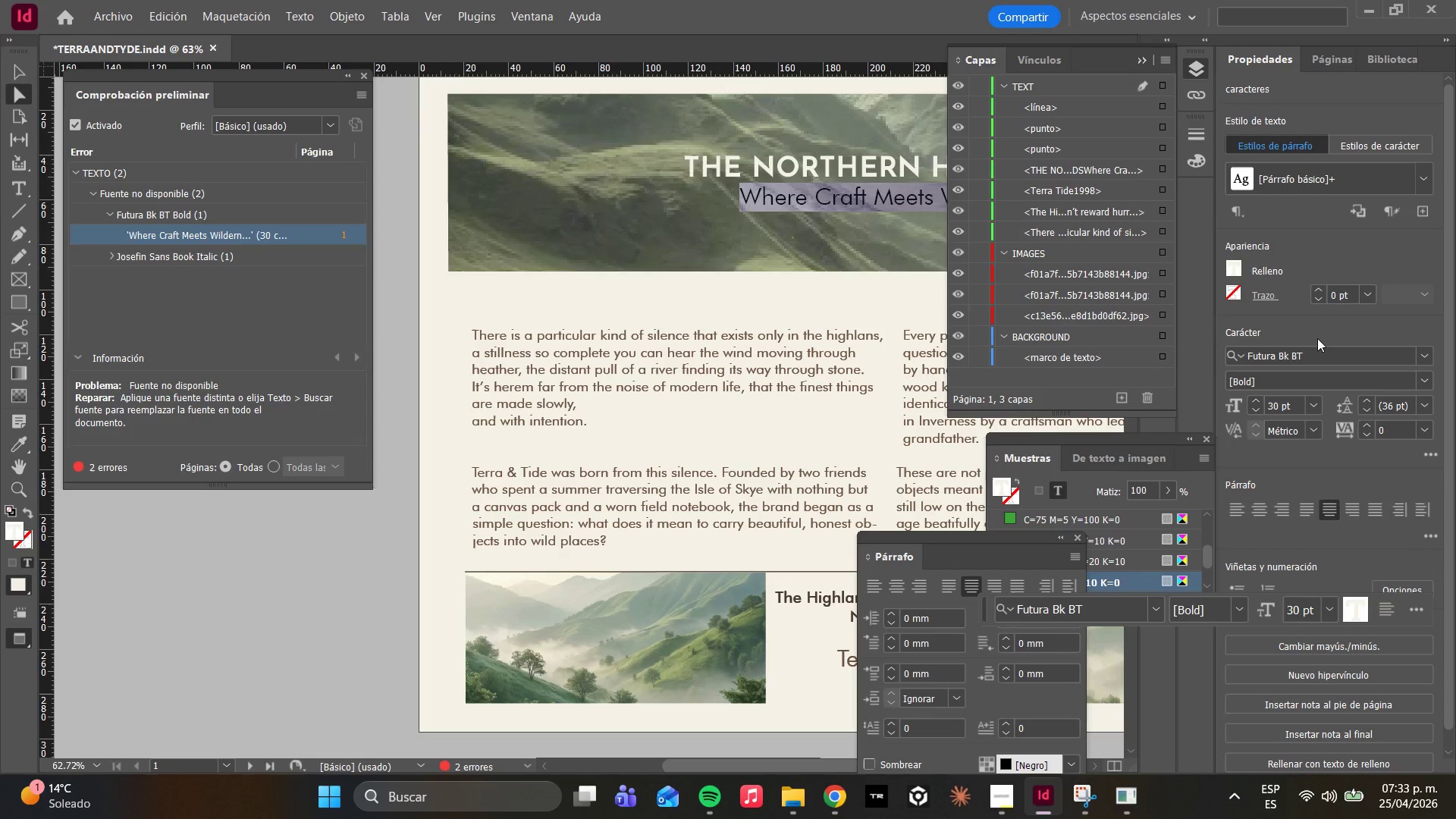 
left_click([1426, 360])
 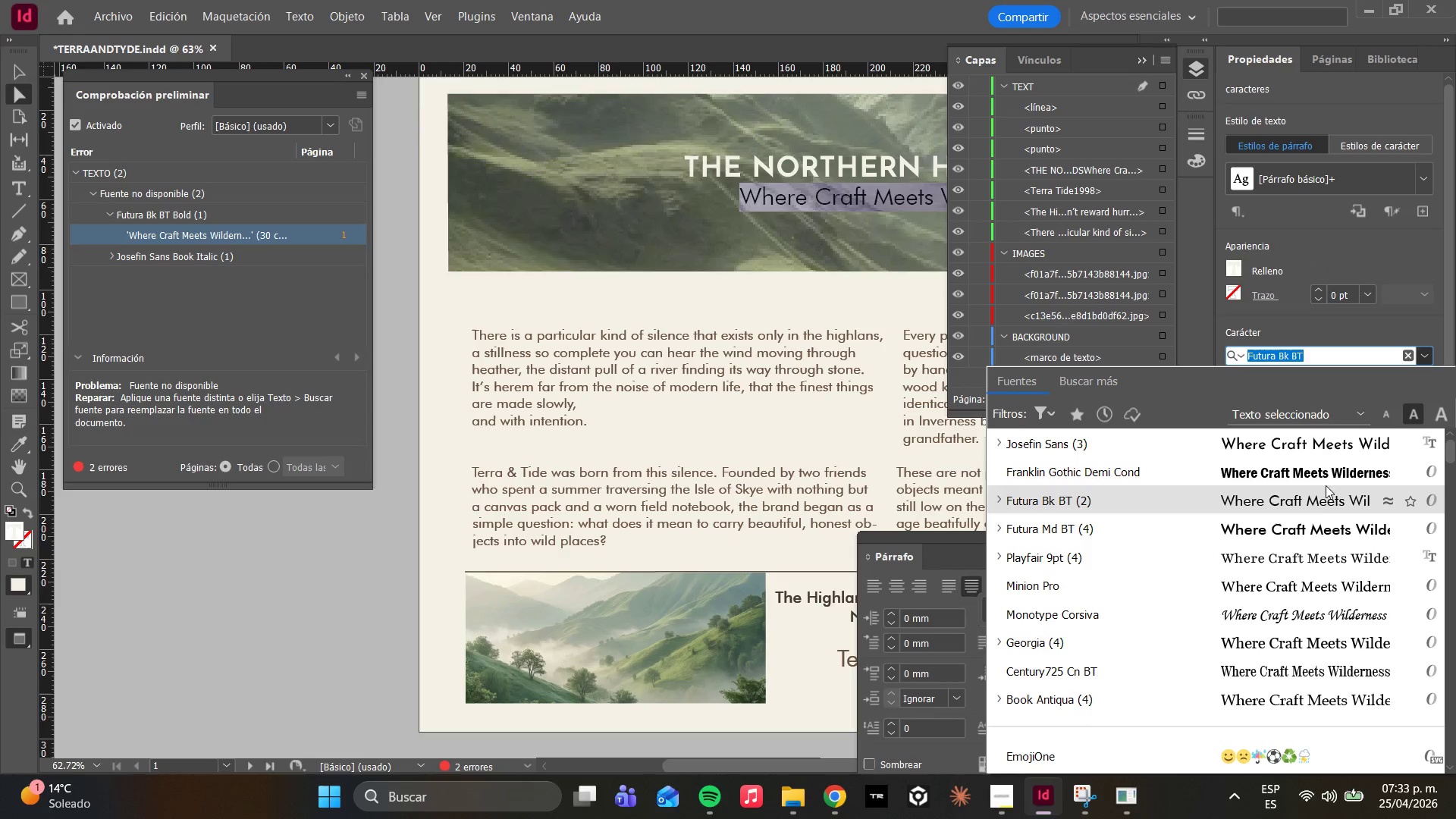 
left_click([1315, 497])
 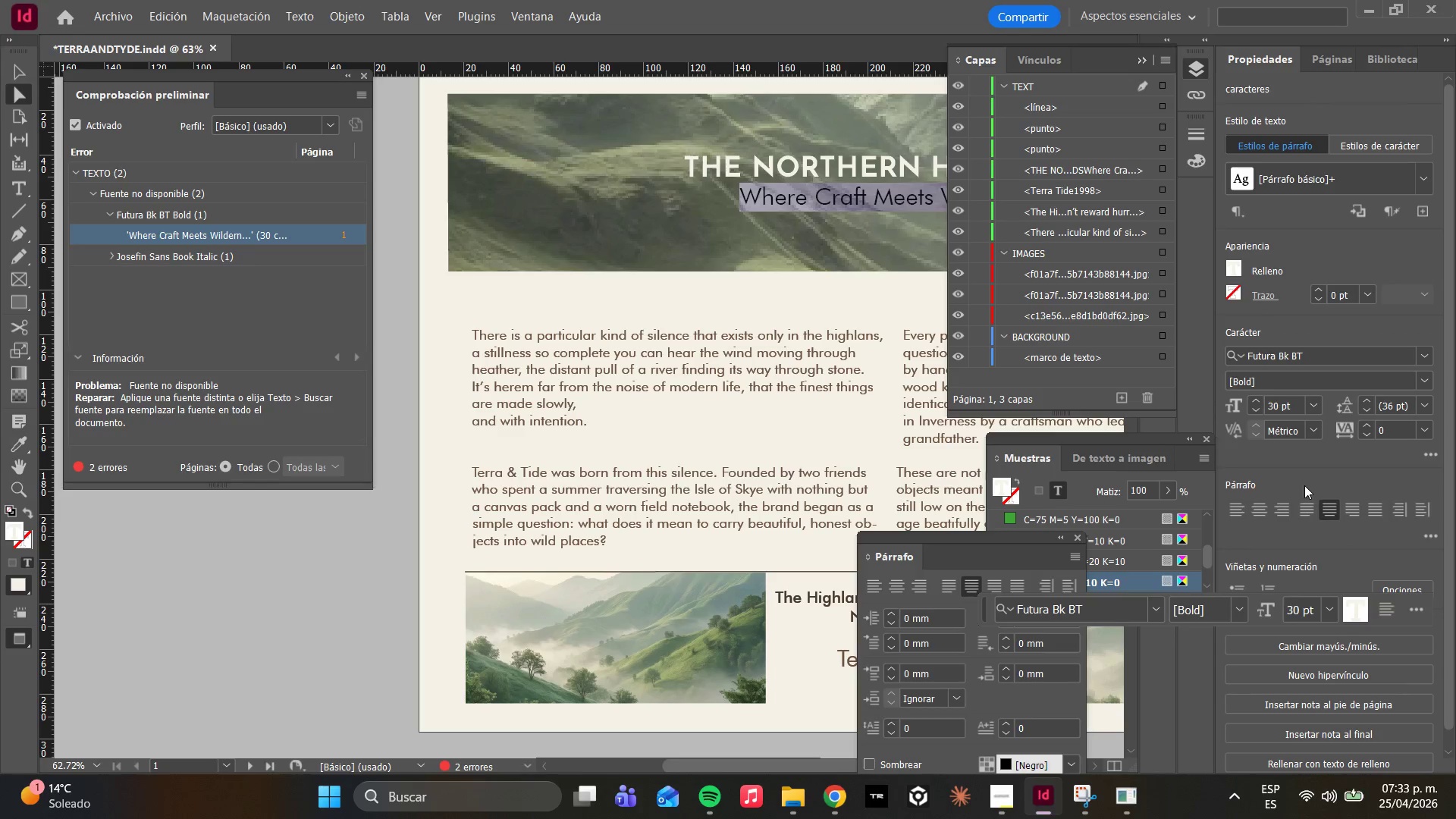 
wait(6.48)
 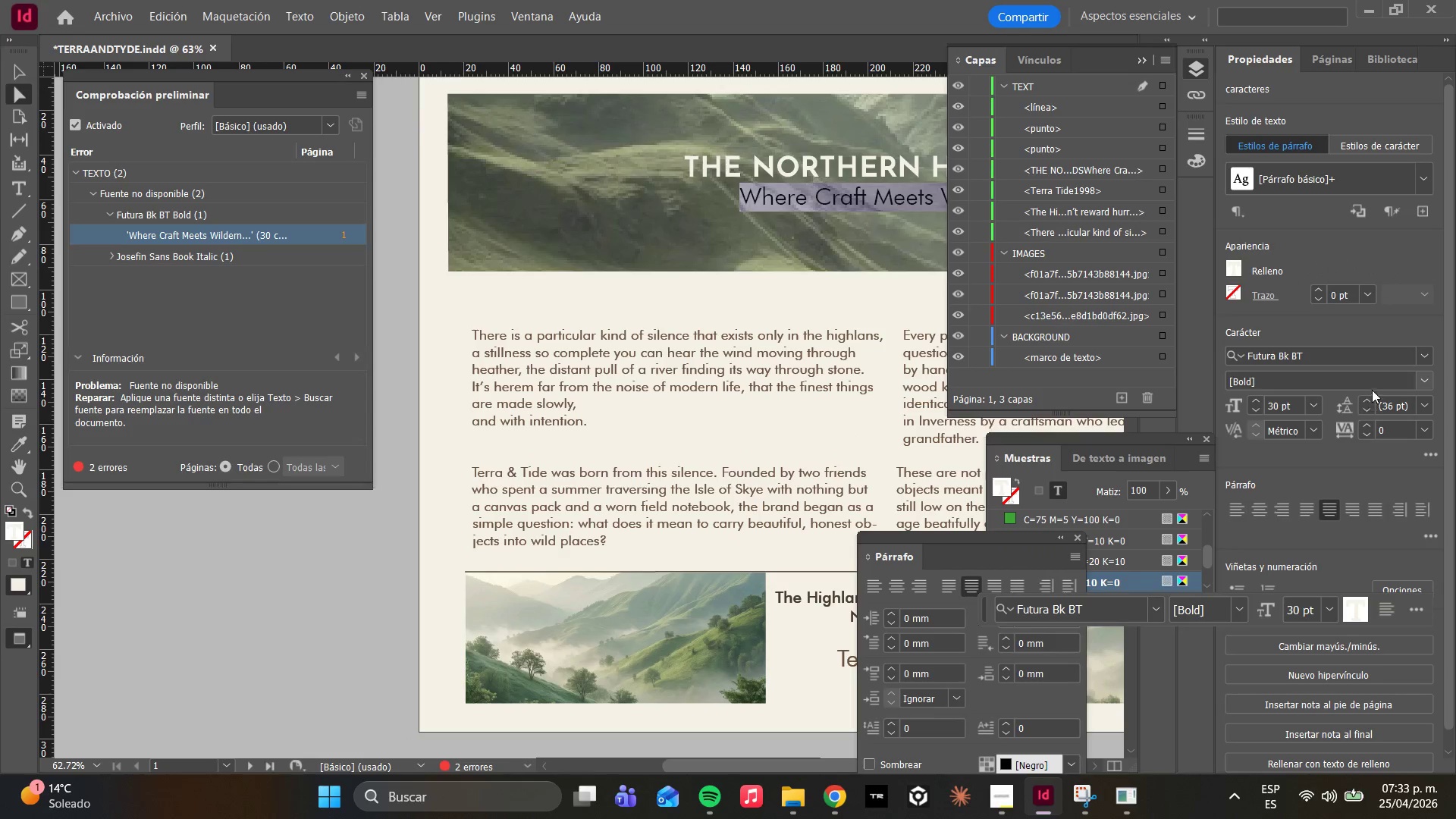 
left_click([1423, 374])
 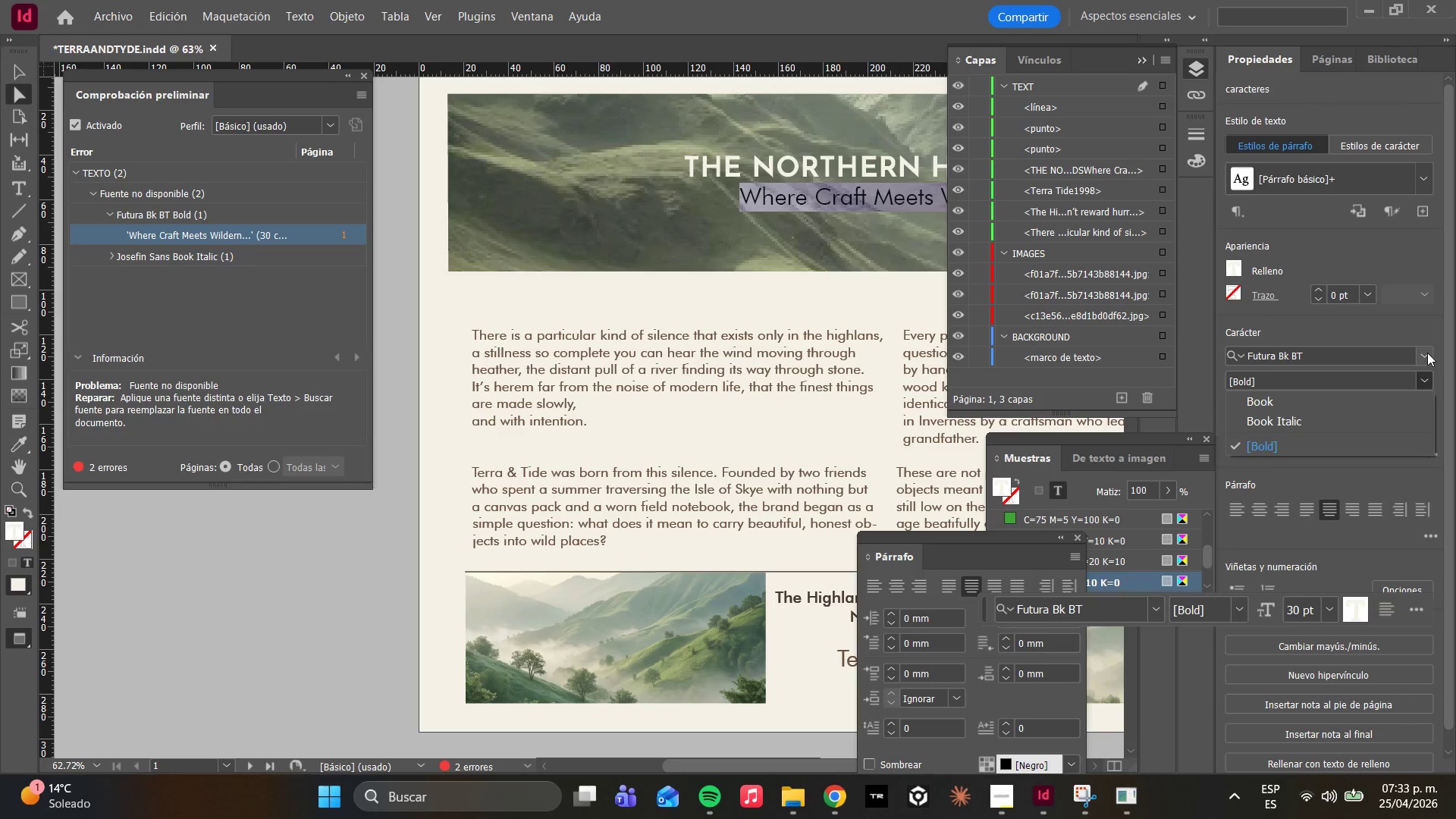 
left_click_drag(start_coordinate=[1428, 353], to_coordinate=[1435, 350])
 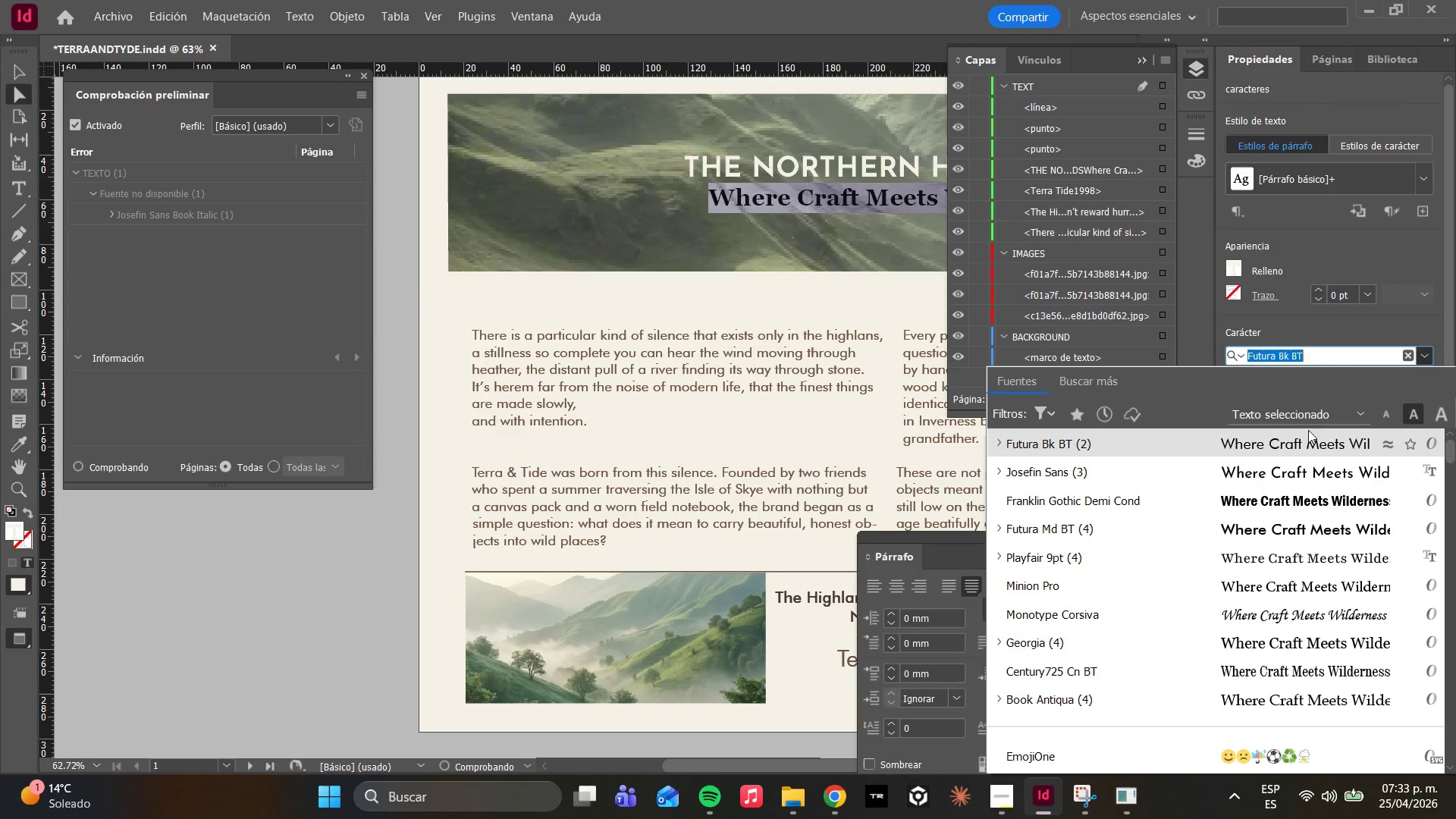 
left_click([1309, 427])
 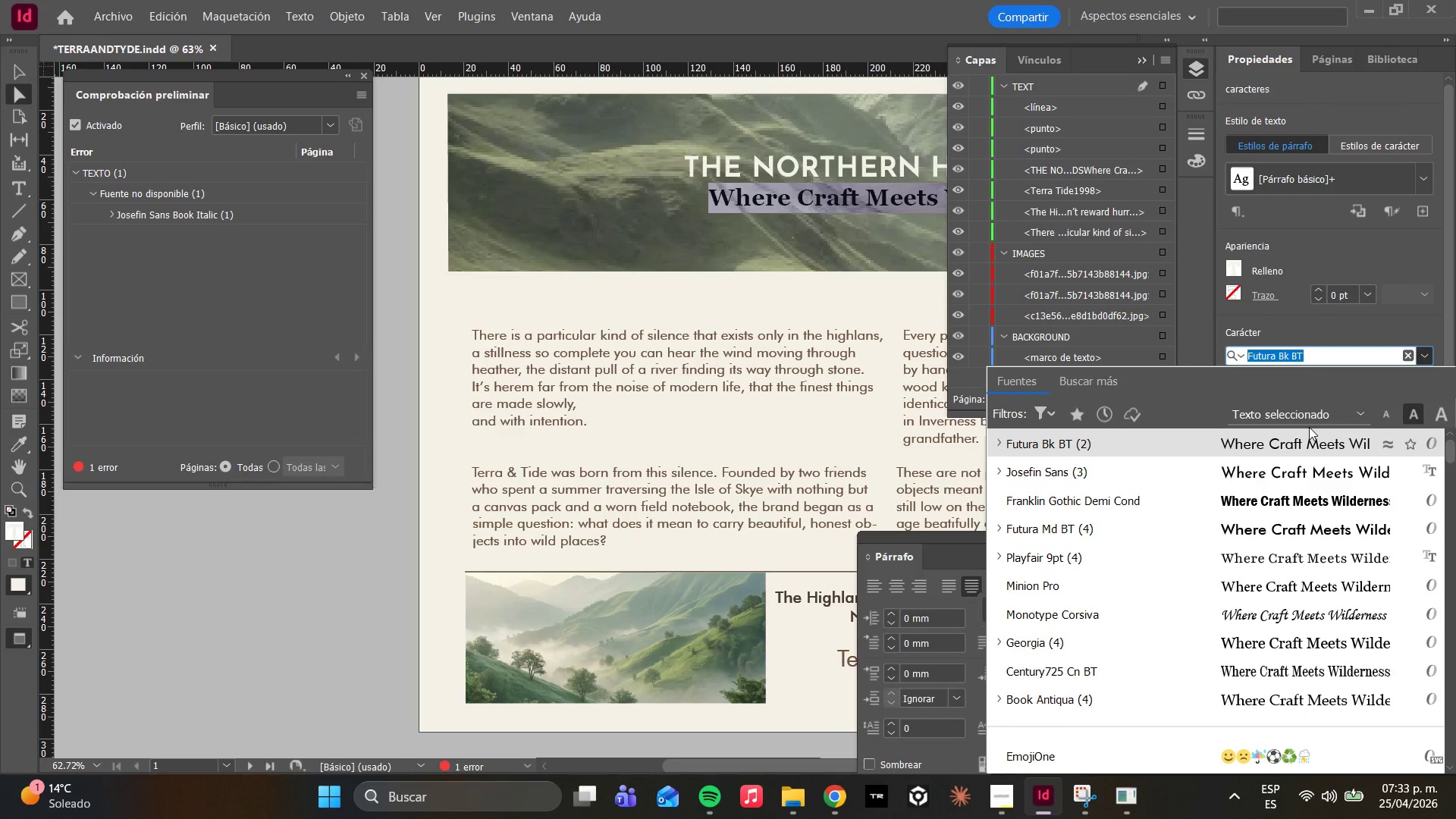 
left_click([1302, 429])
 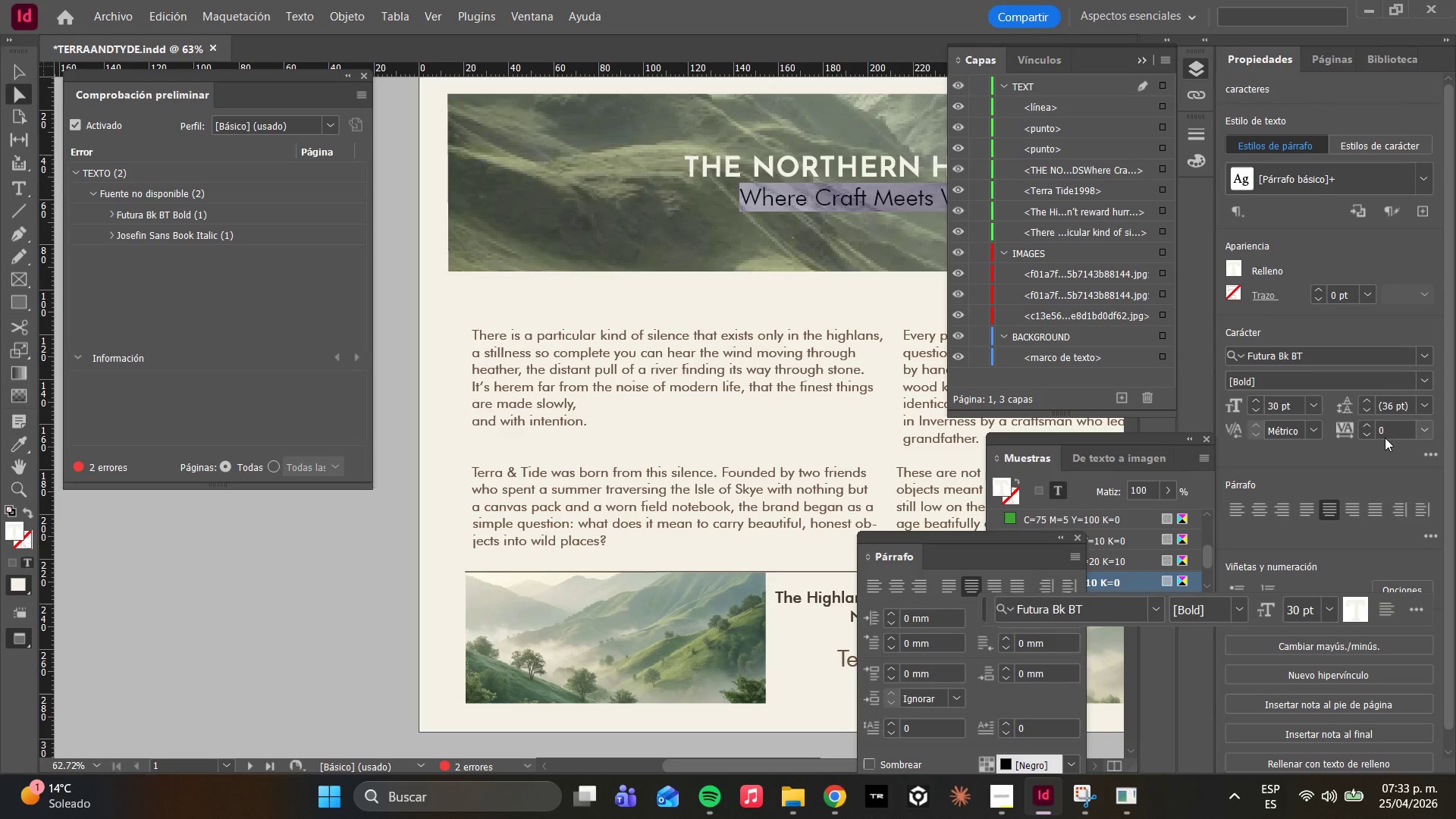 
wait(5.92)
 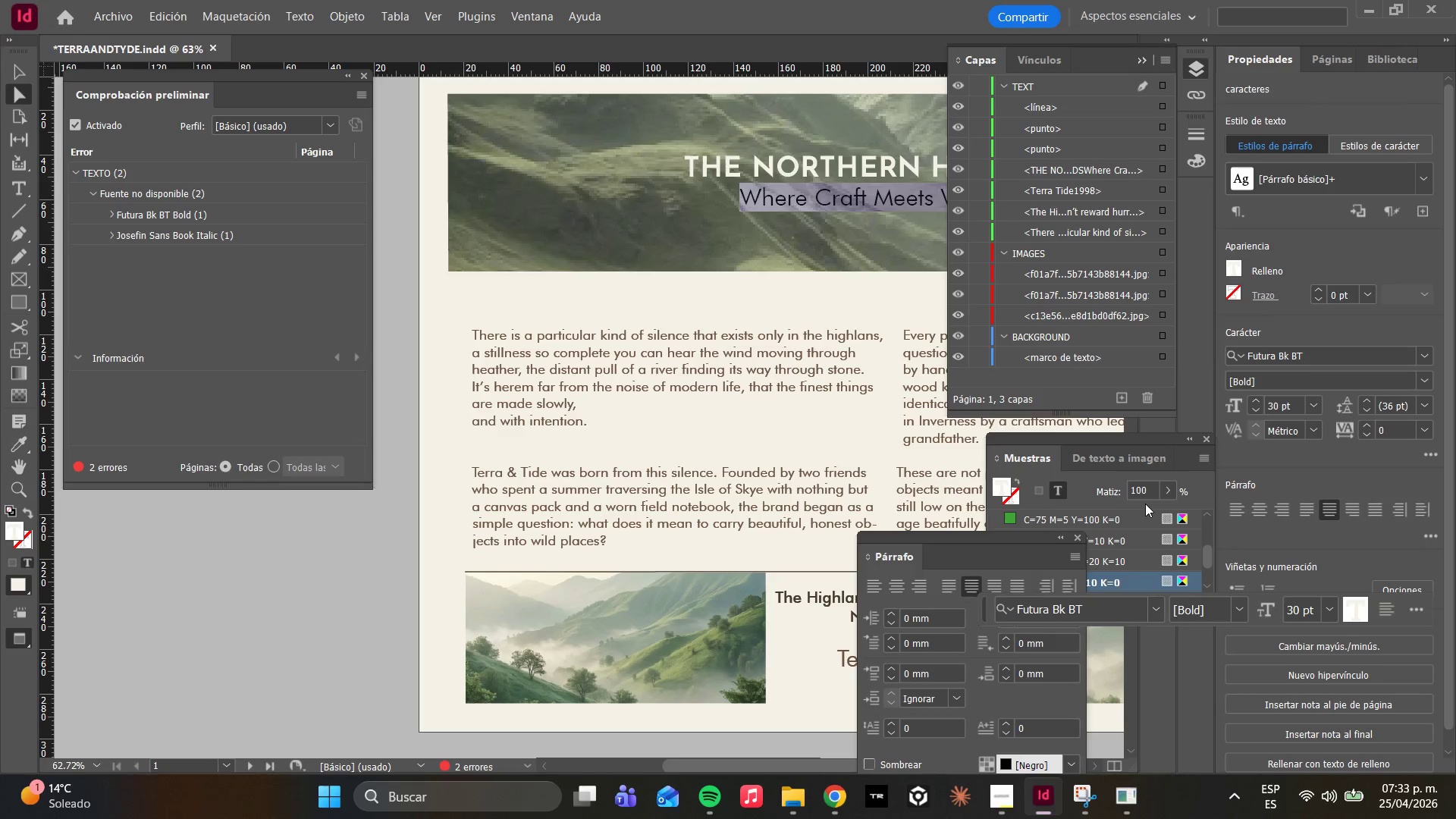 
left_click([713, 206])
 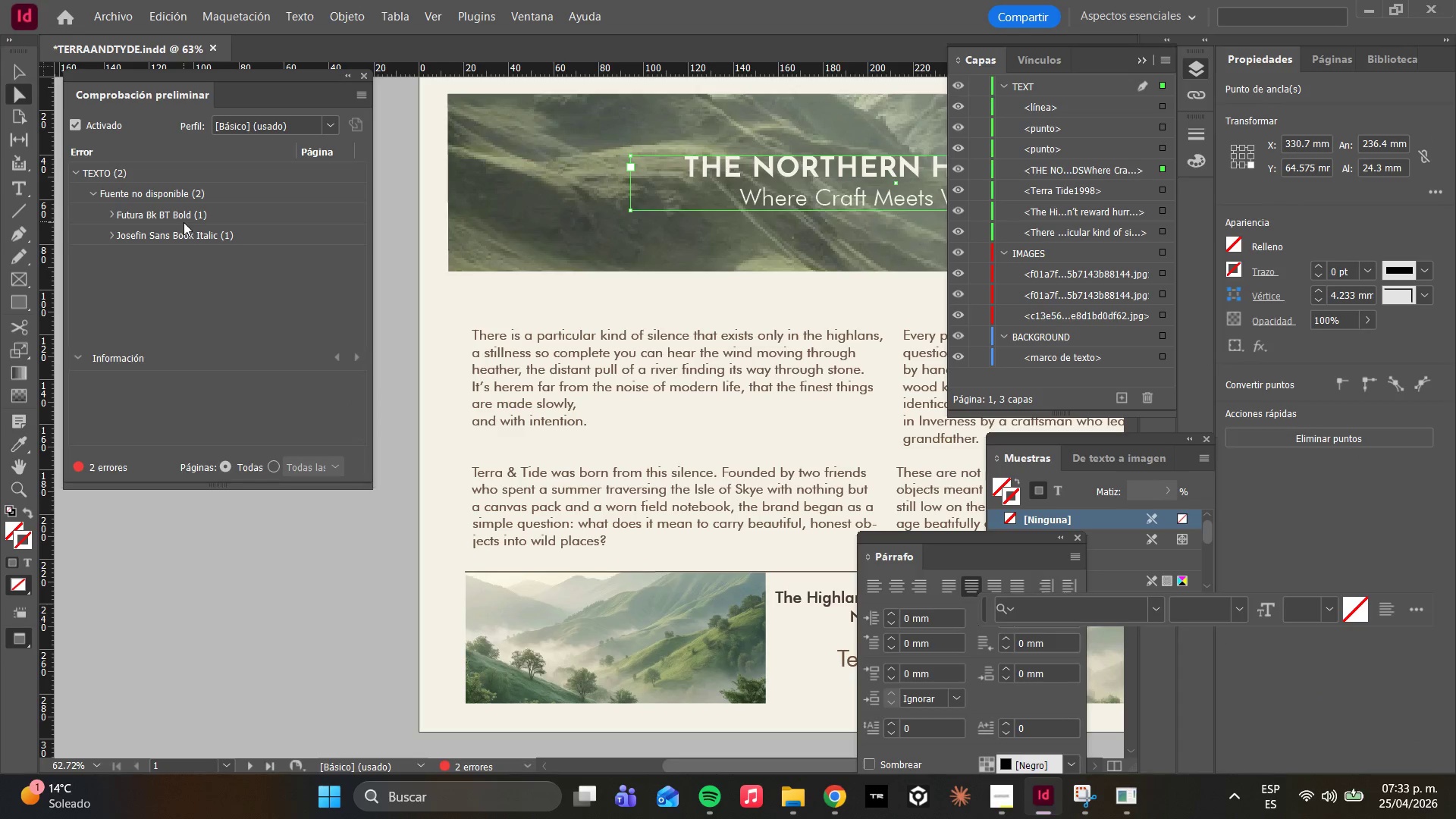 
double_click([168, 219])
 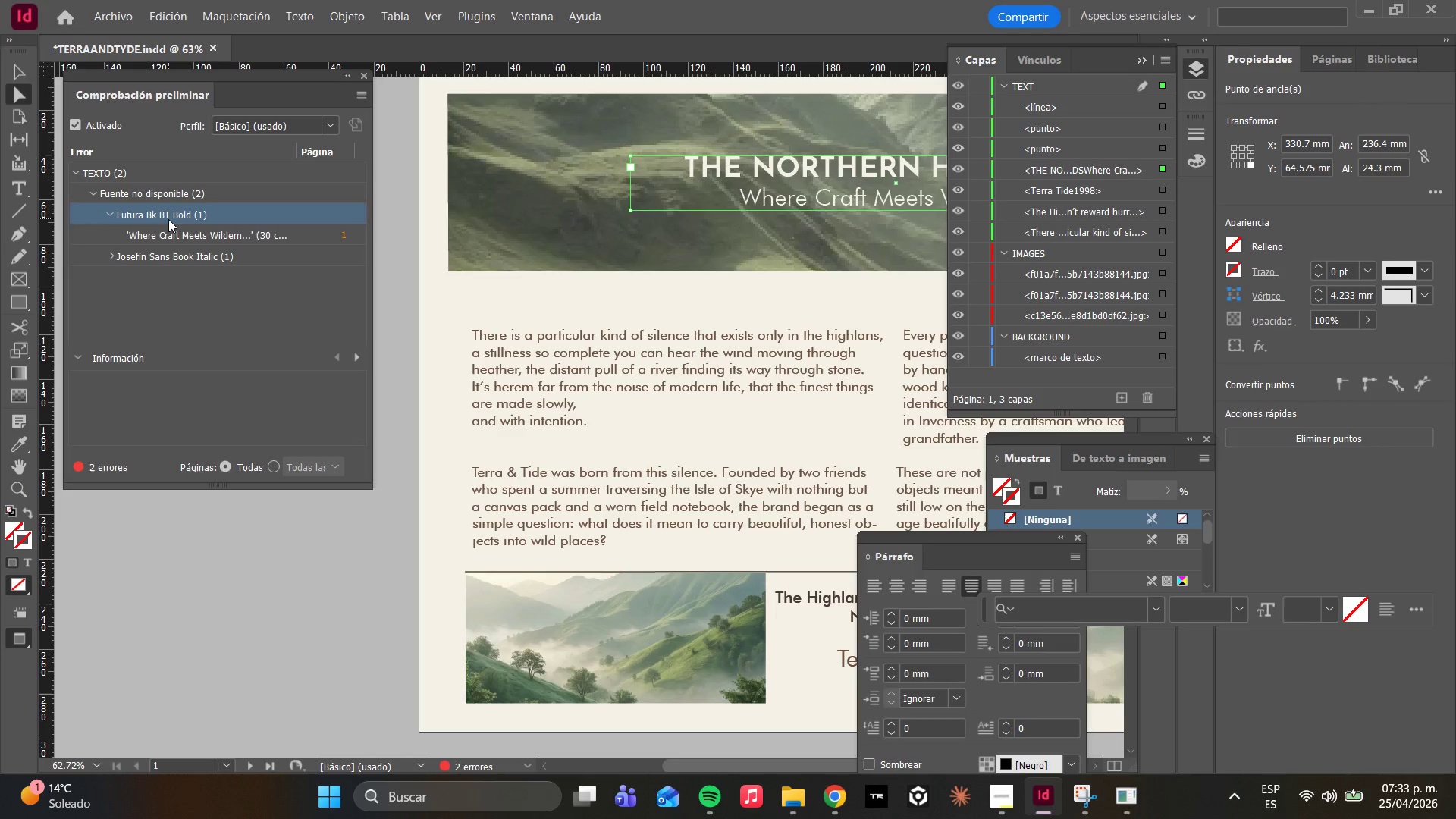 
triple_click([168, 219])
 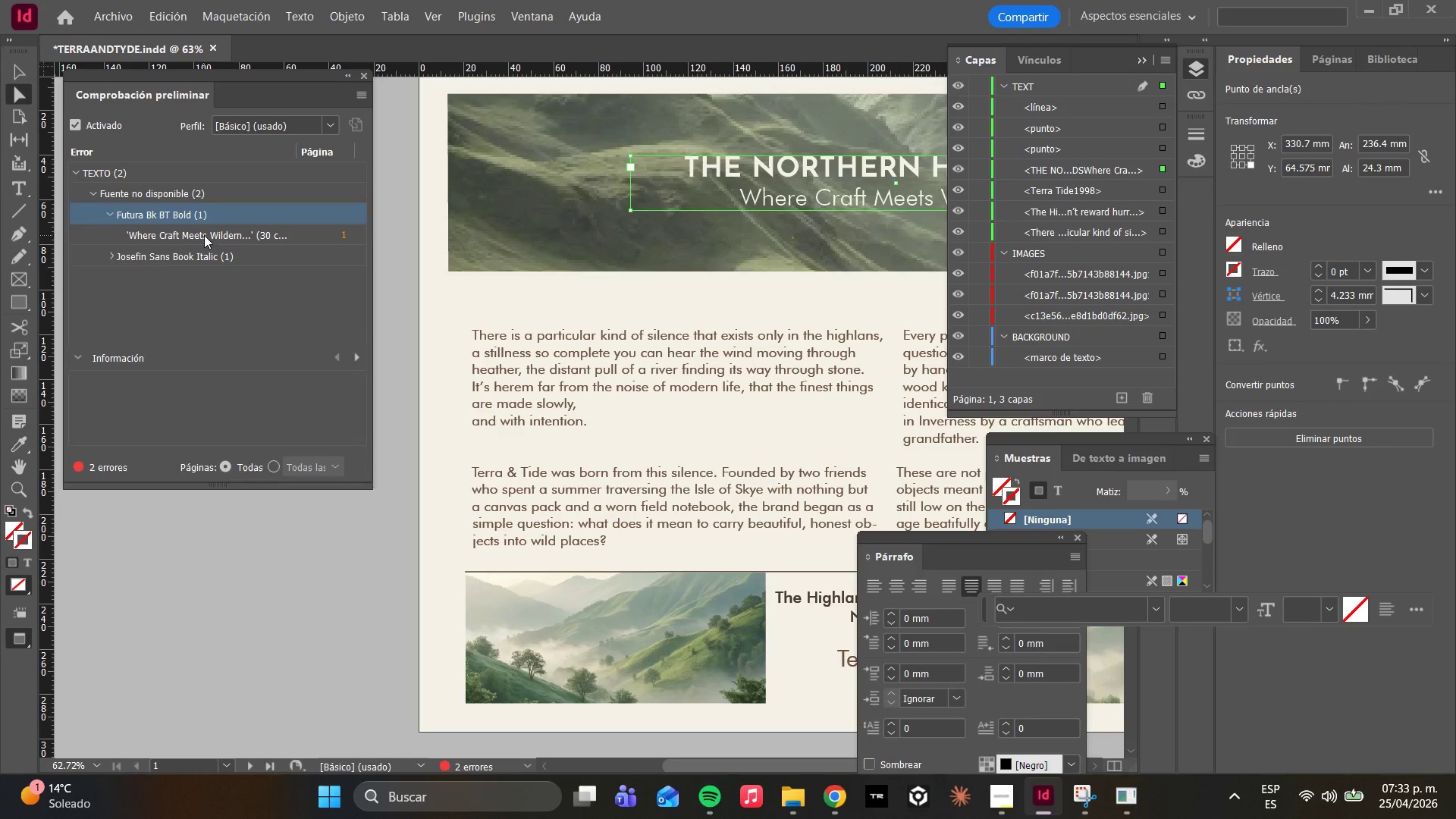 
double_click([204, 235])
 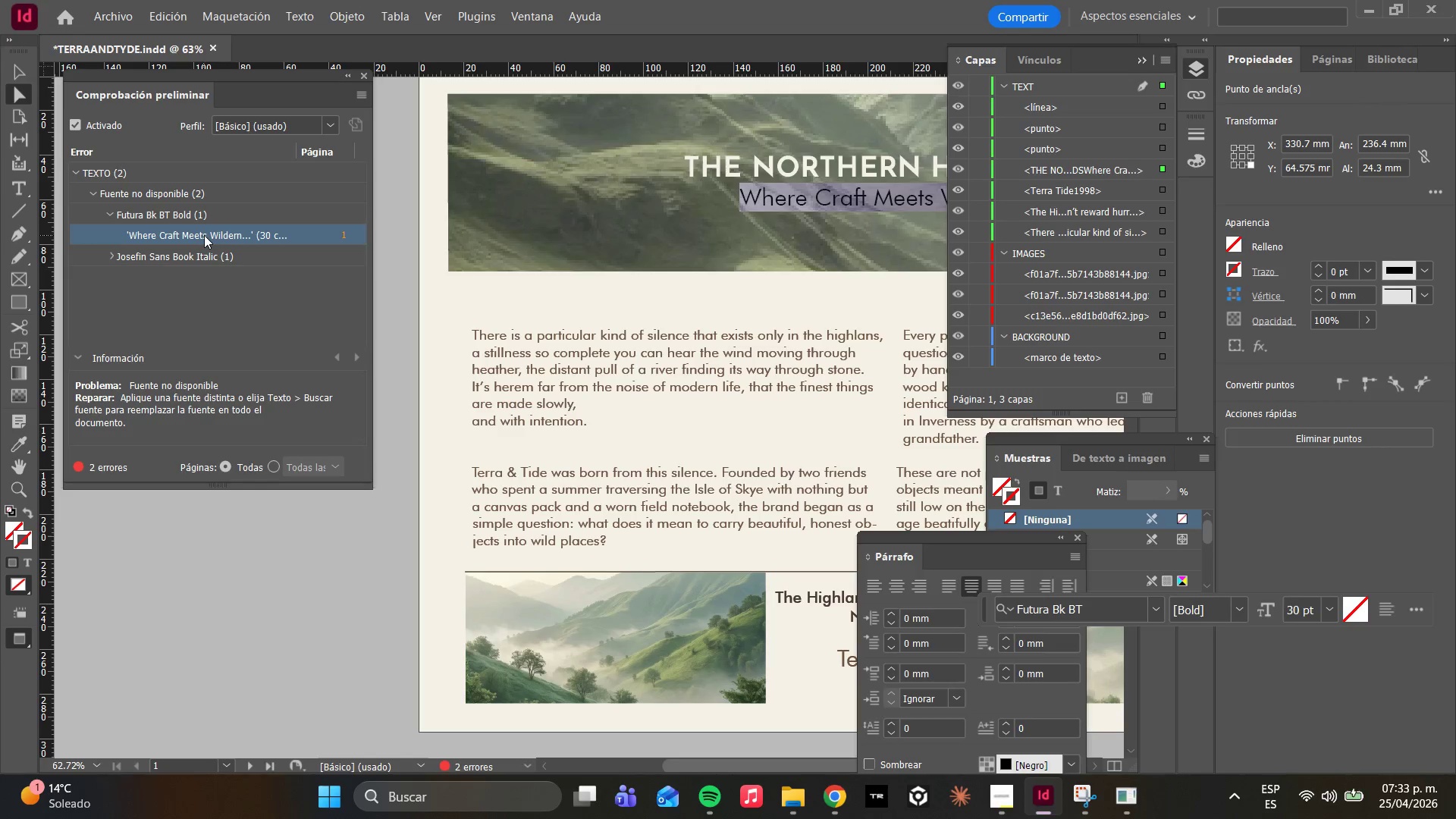 
triple_click([204, 235])
 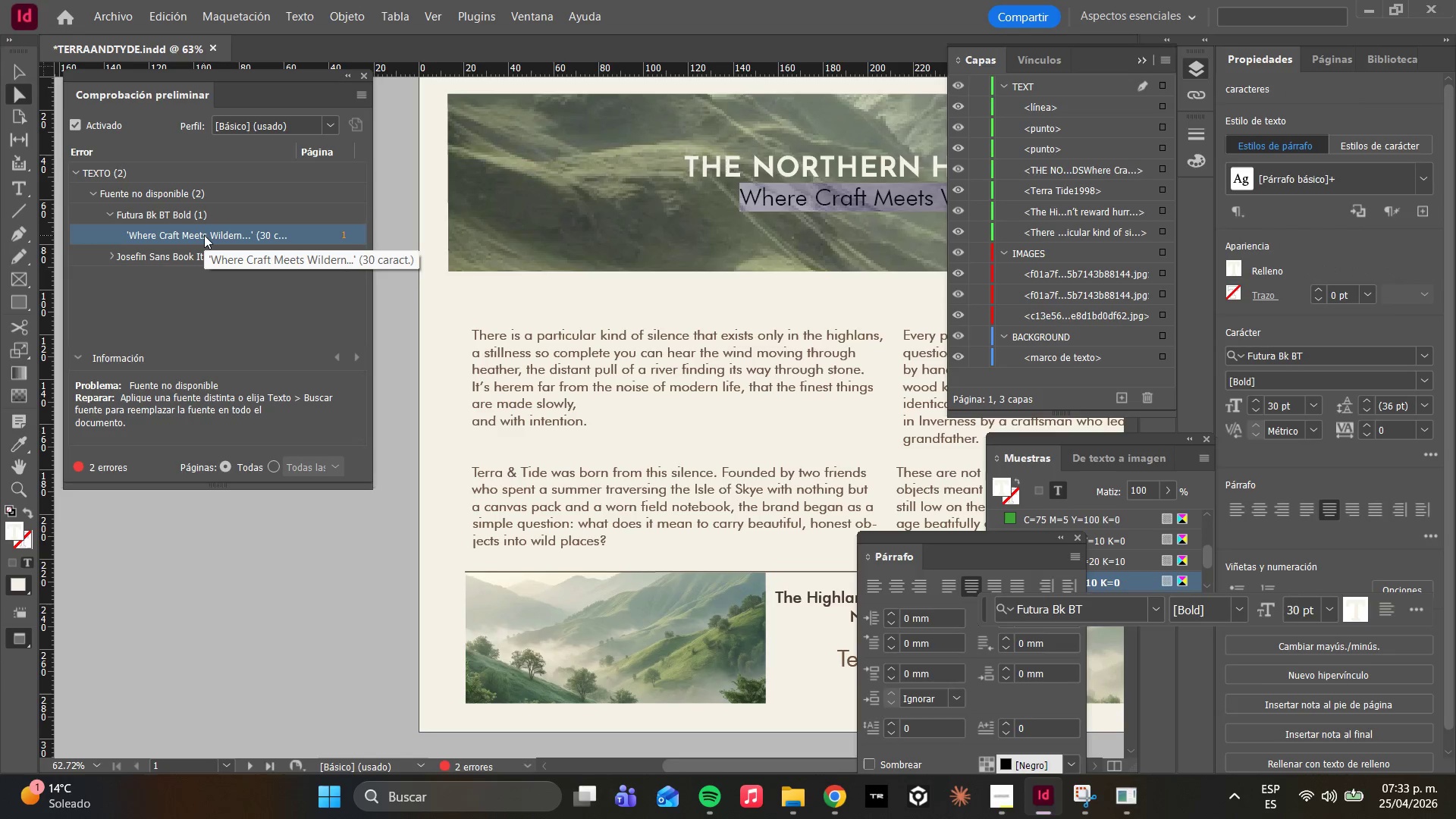 
triple_click([204, 235])
 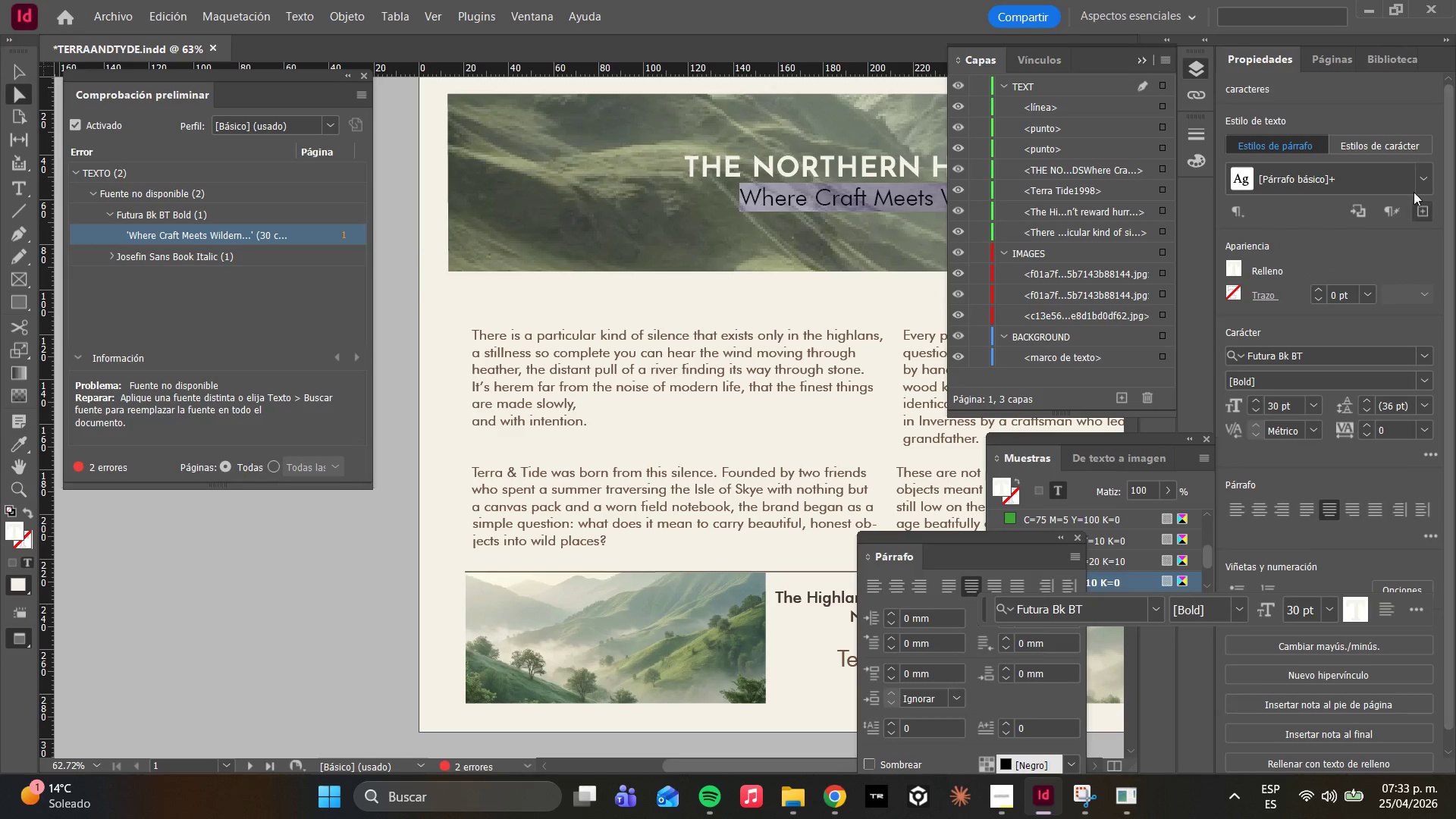 
left_click([1389, 143])
 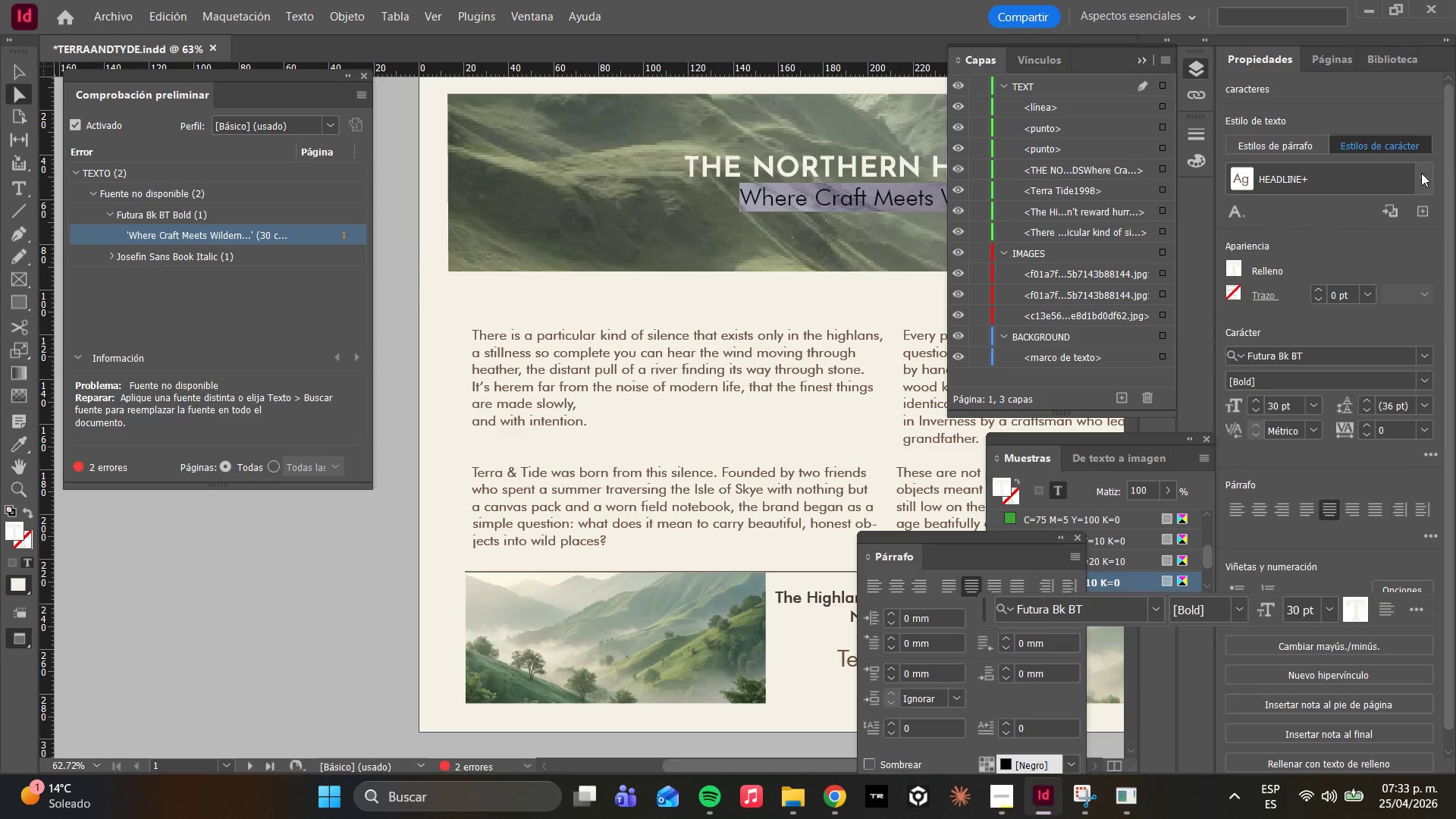 
left_click_drag(start_coordinate=[1421, 173], to_coordinate=[1303, 242])
 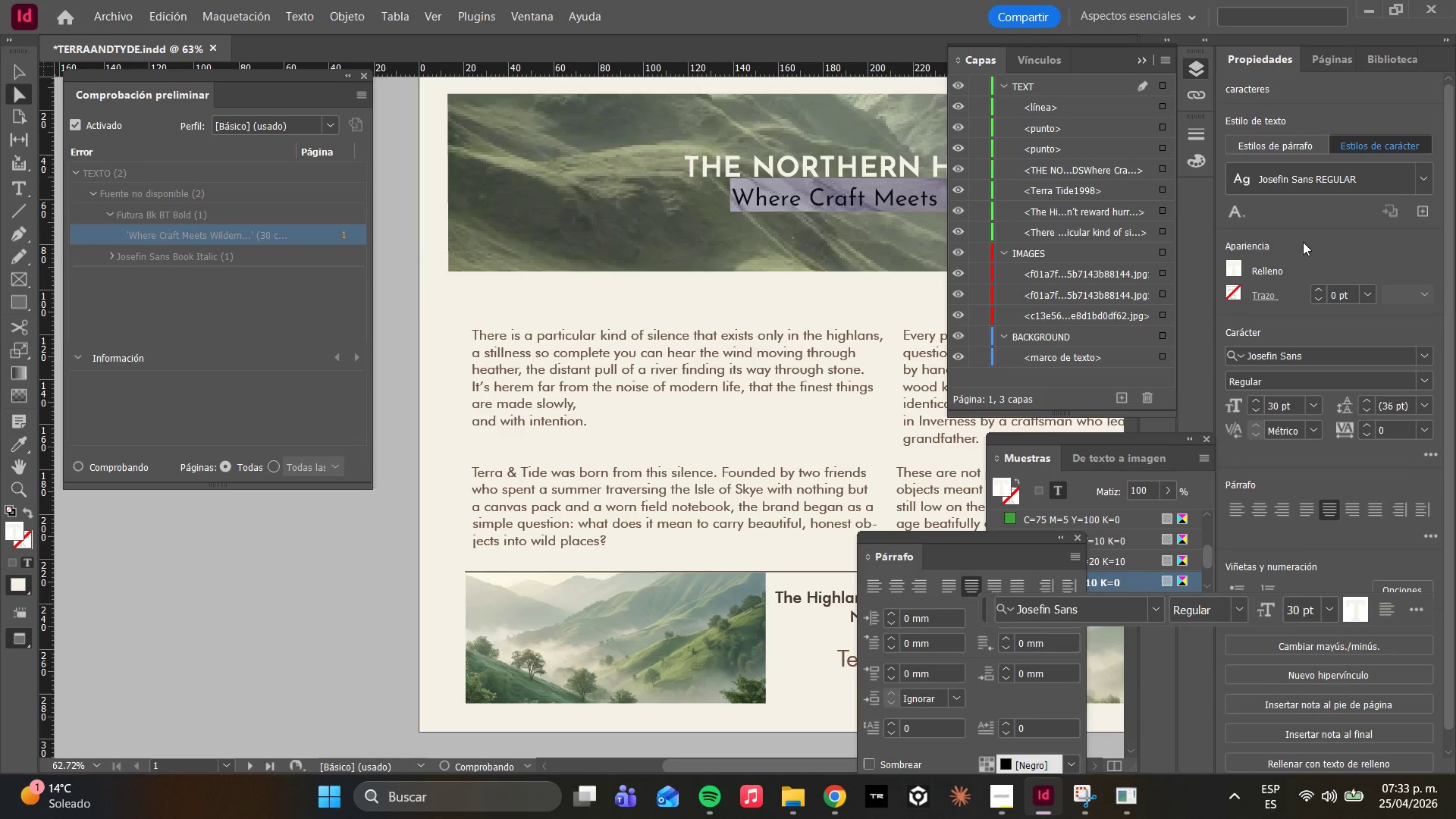 
left_click([1303, 242])
 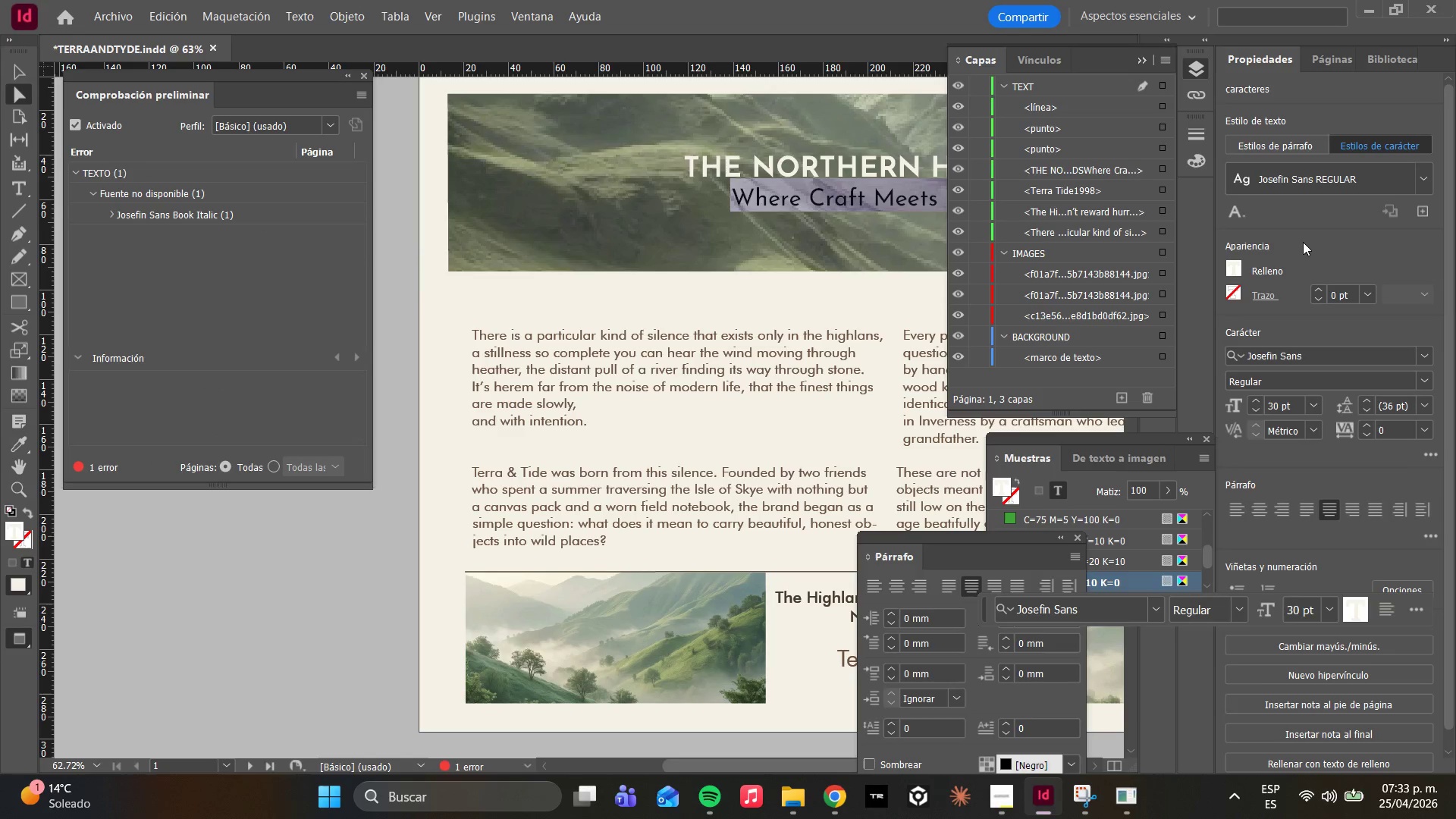 
left_click([810, 268])
 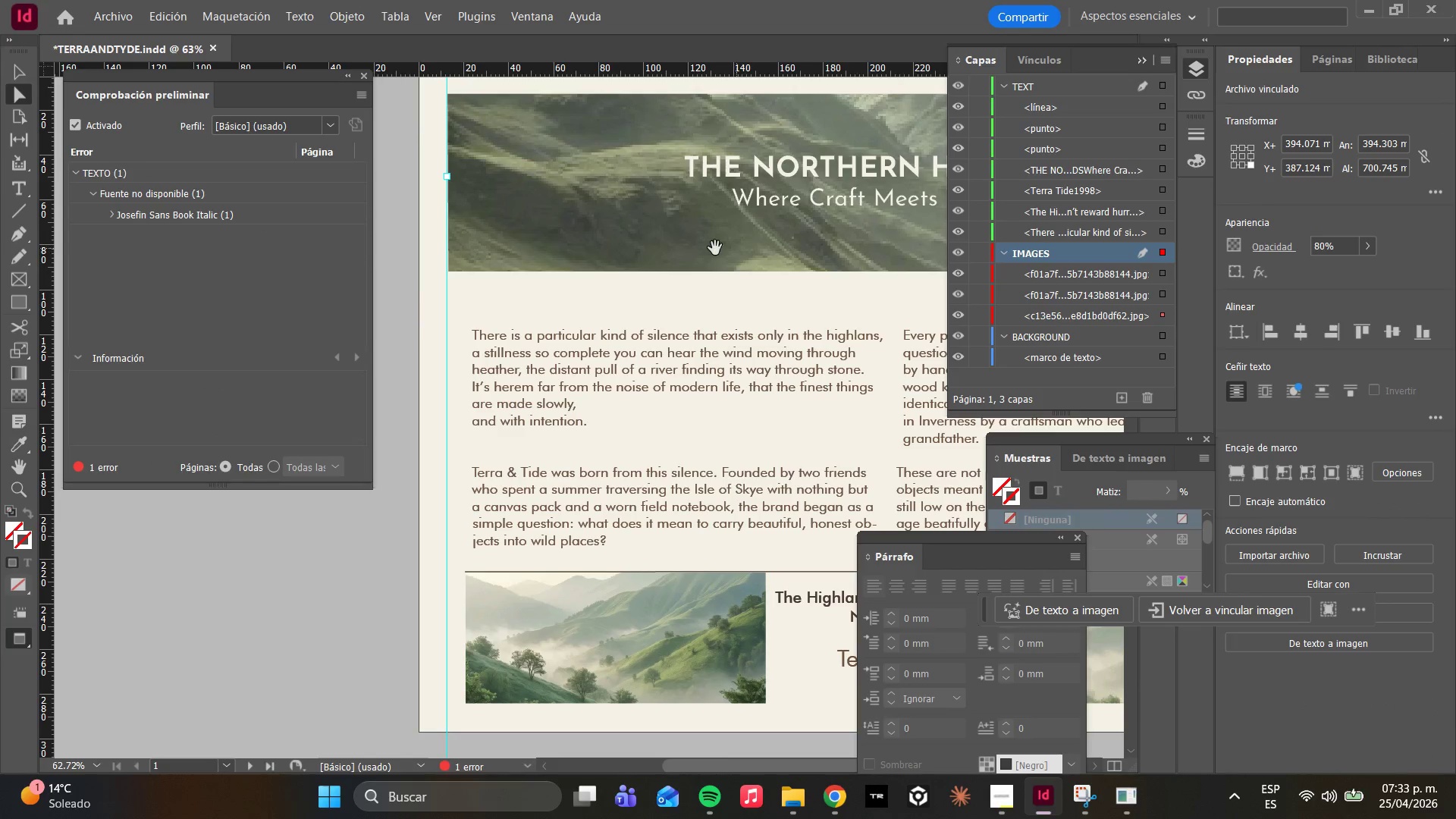 
scroll: coordinate [748, 280], scroll_direction: up, amount: 6.0
 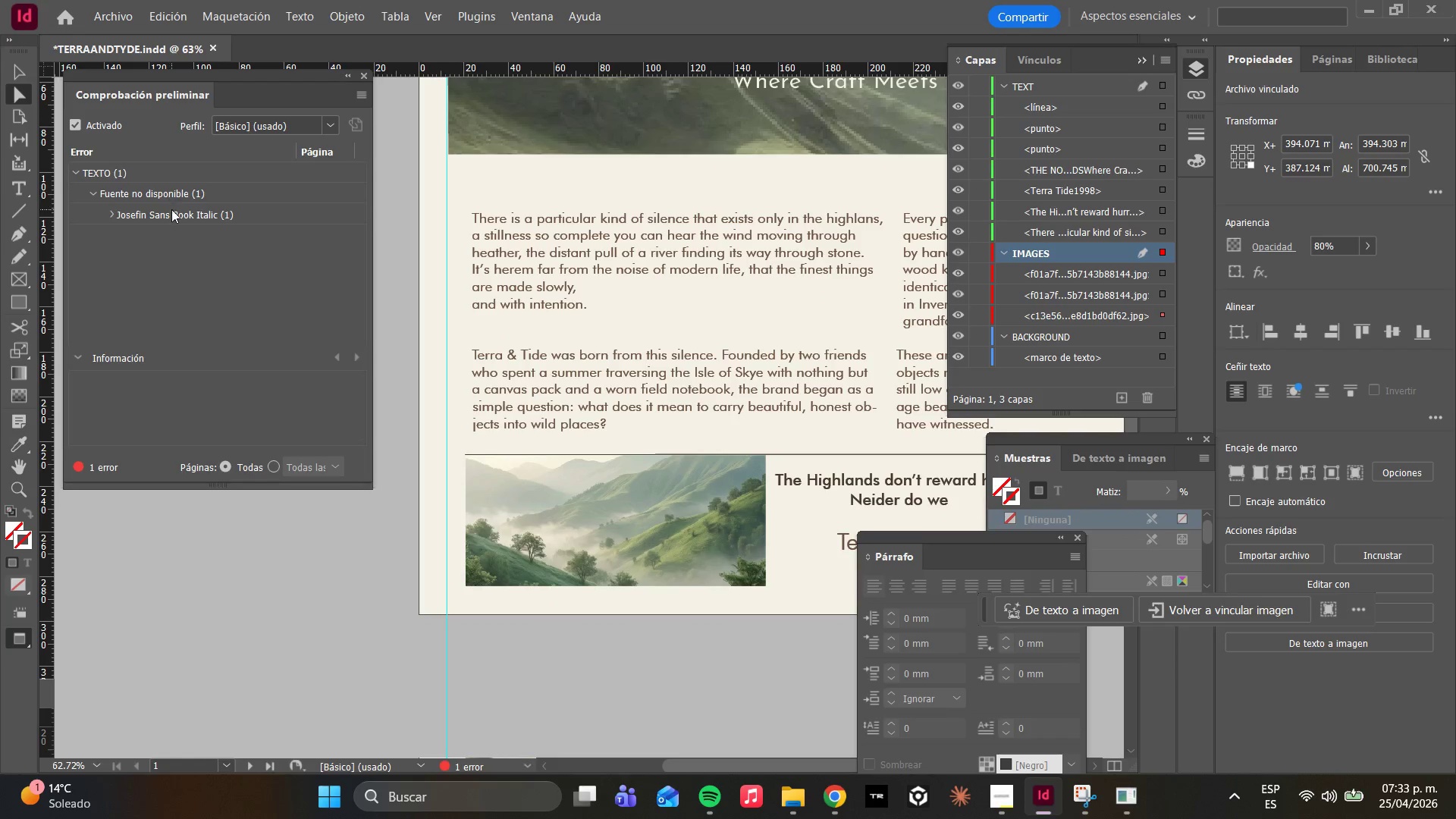 
double_click([168, 212])
 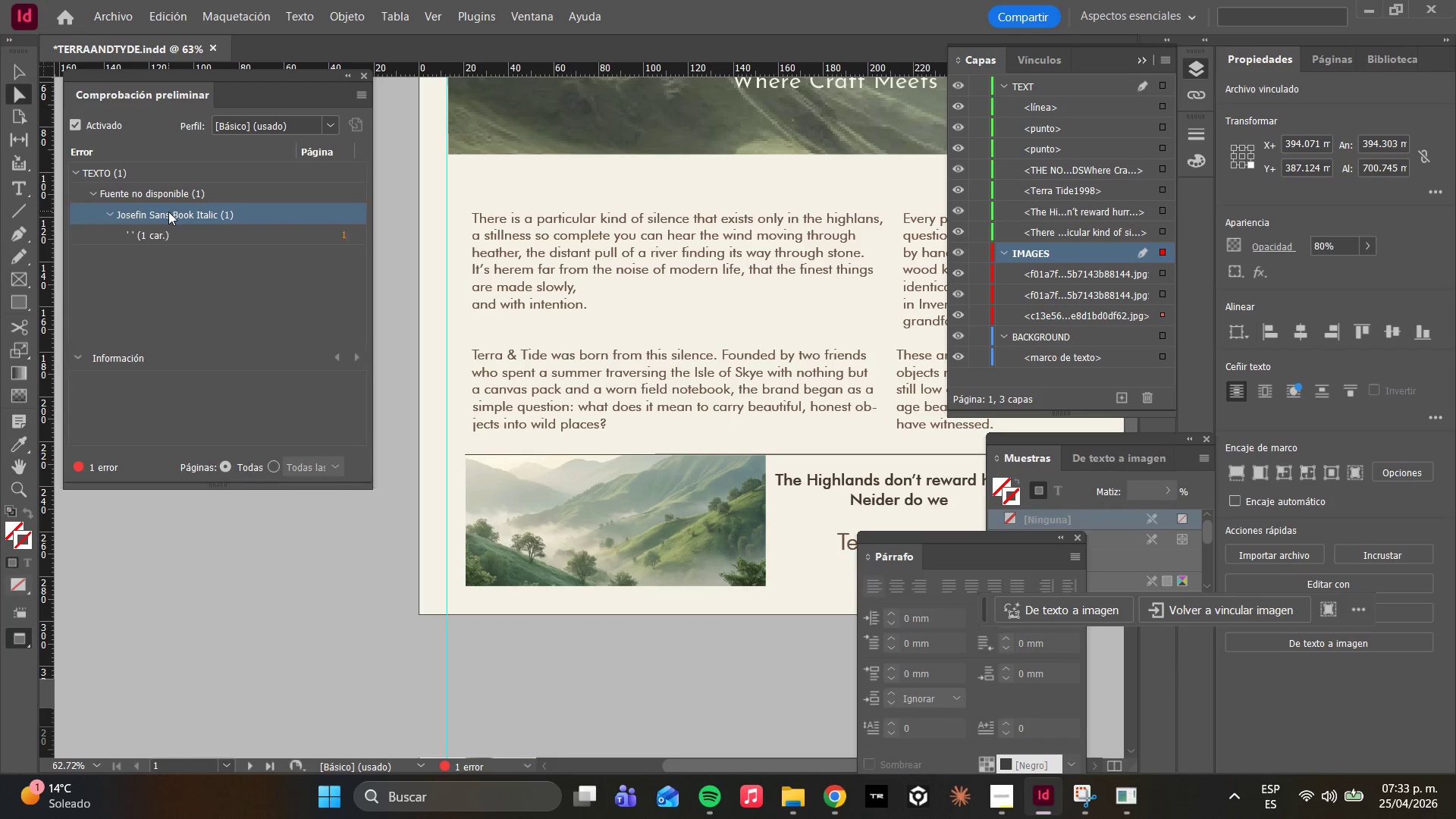 
triple_click([168, 212])
 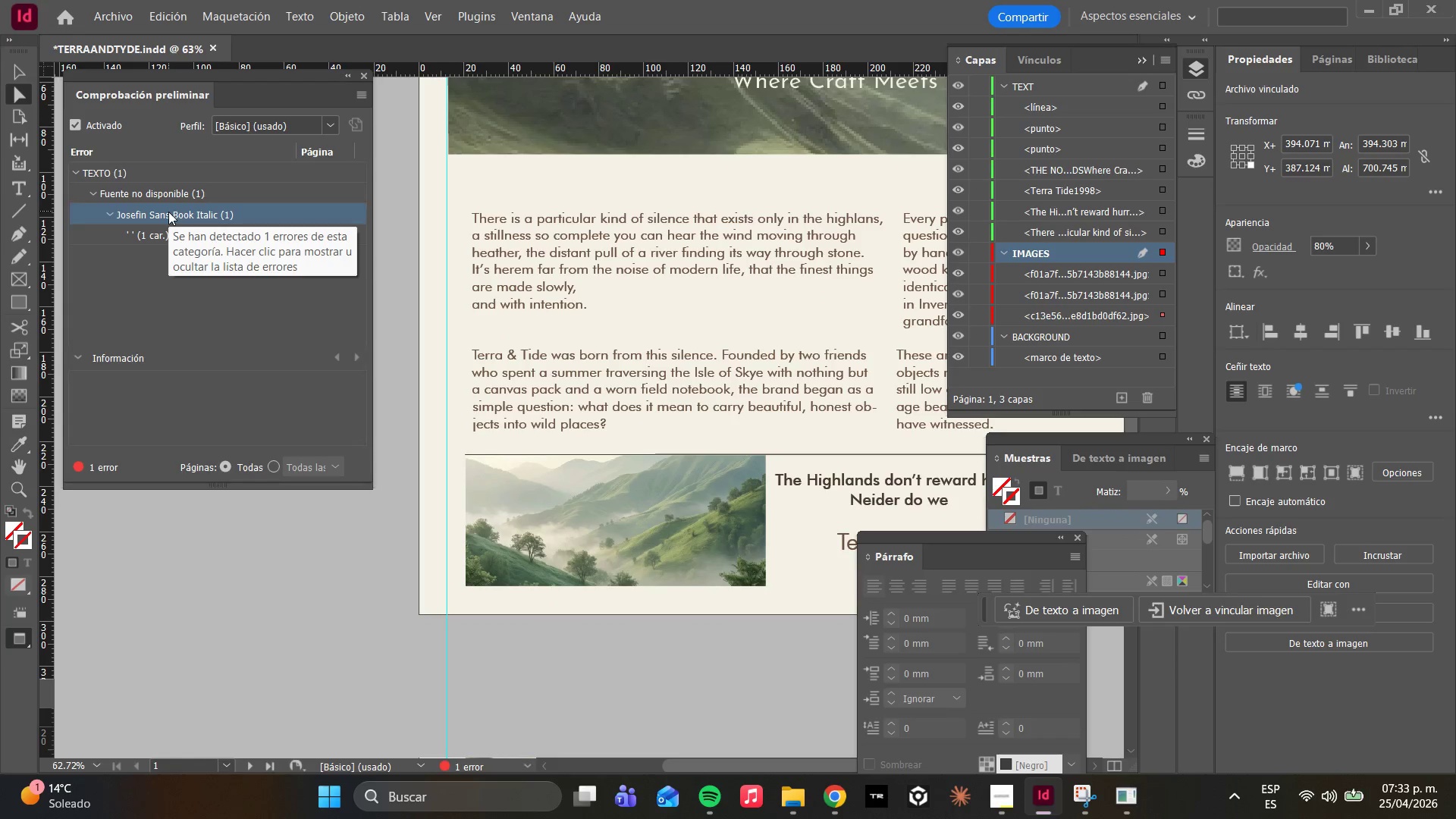 
triple_click([168, 212])
 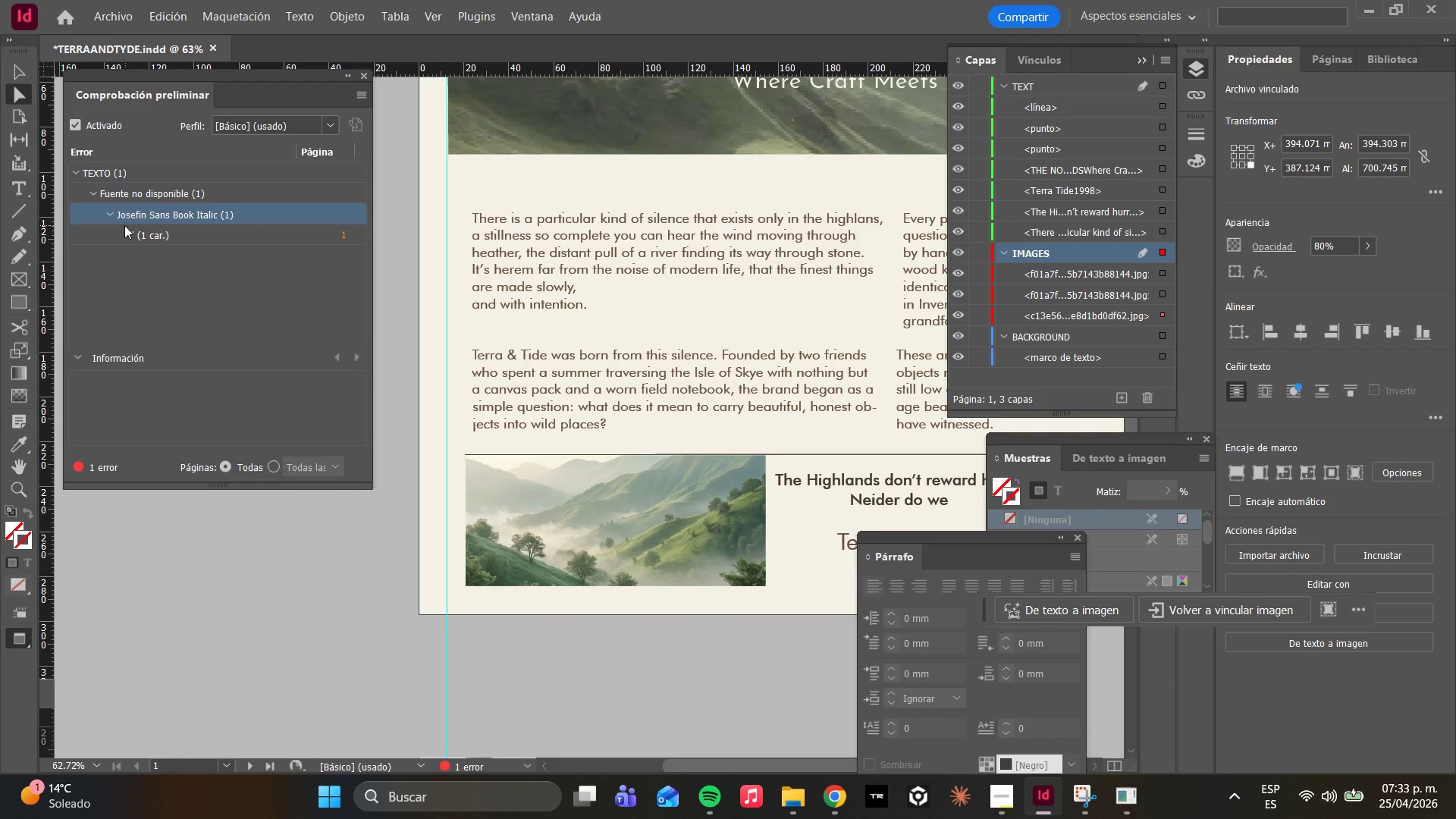 
double_click([122, 237])
 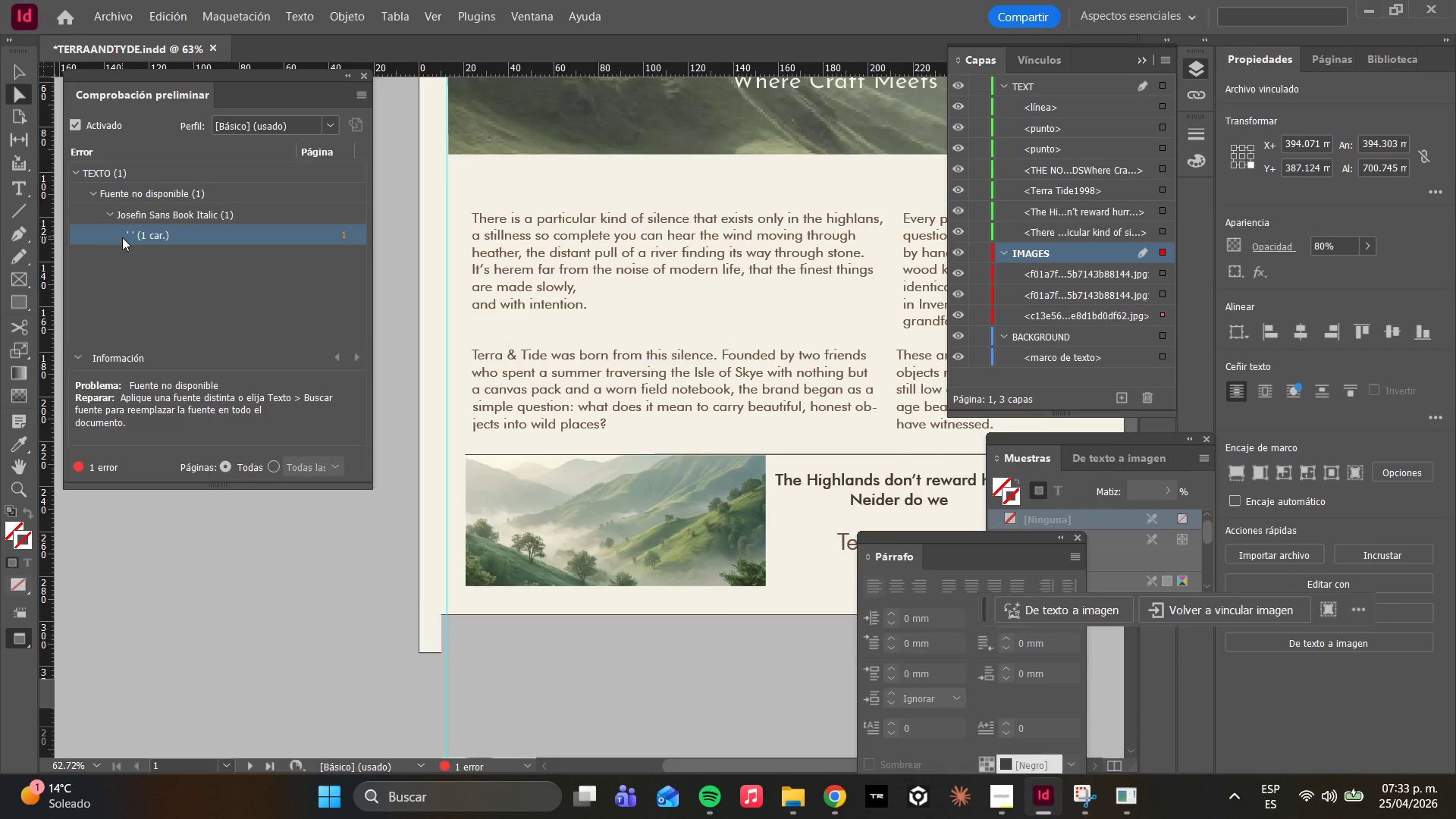 
triple_click([122, 237])
 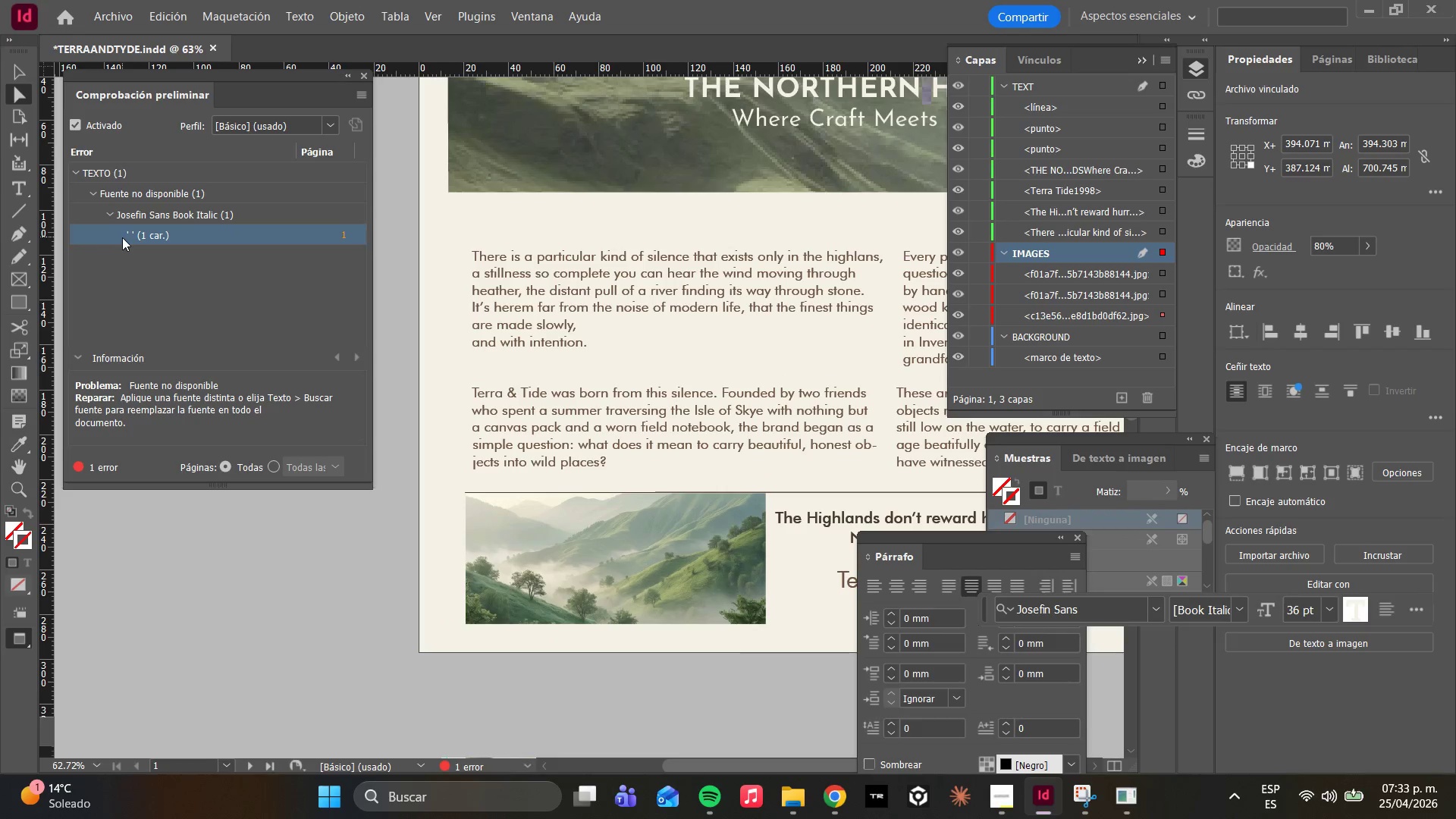 
triple_click([122, 237])
 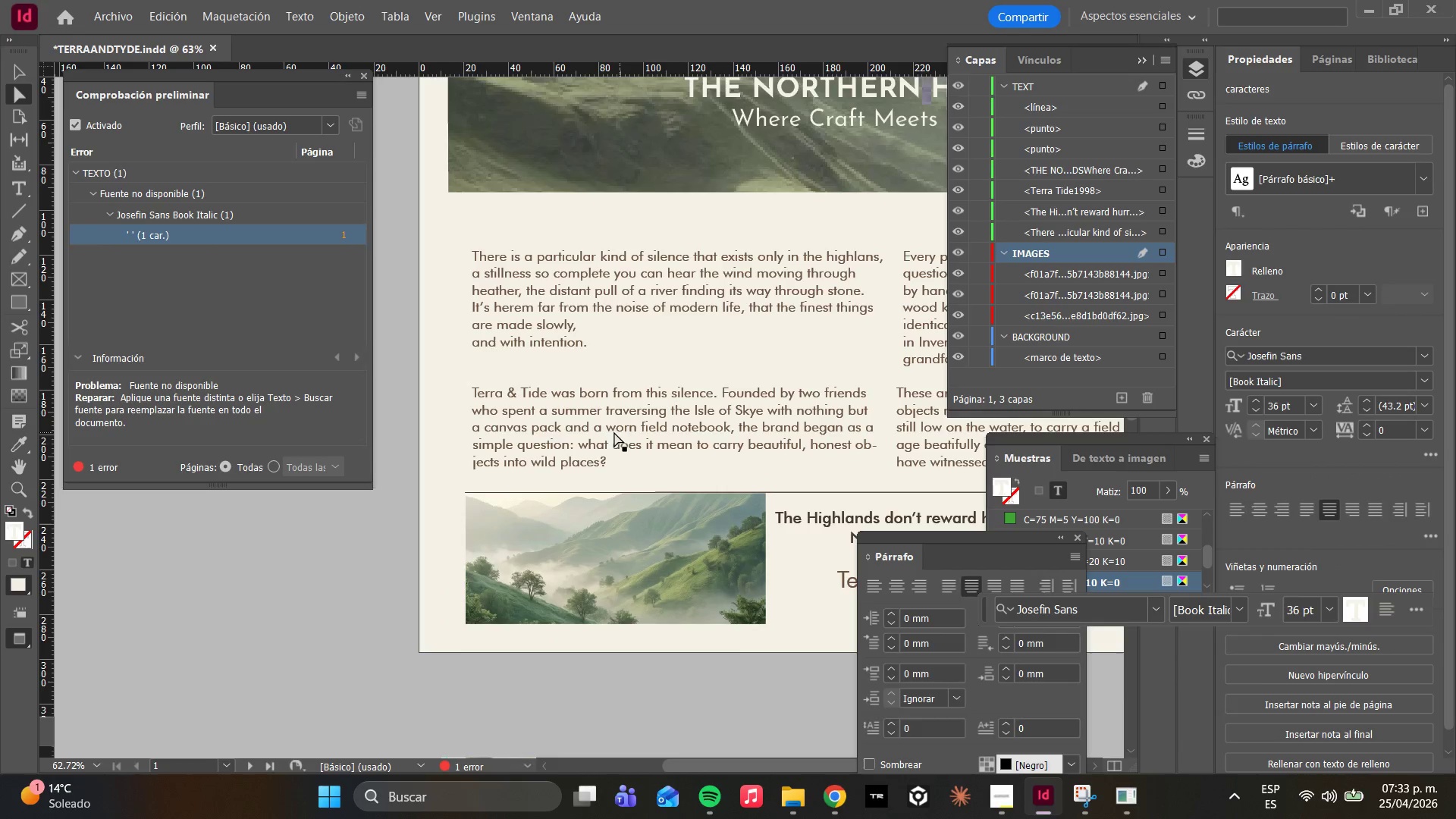 
scroll: coordinate [713, 432], scroll_direction: down, amount: 1.0
 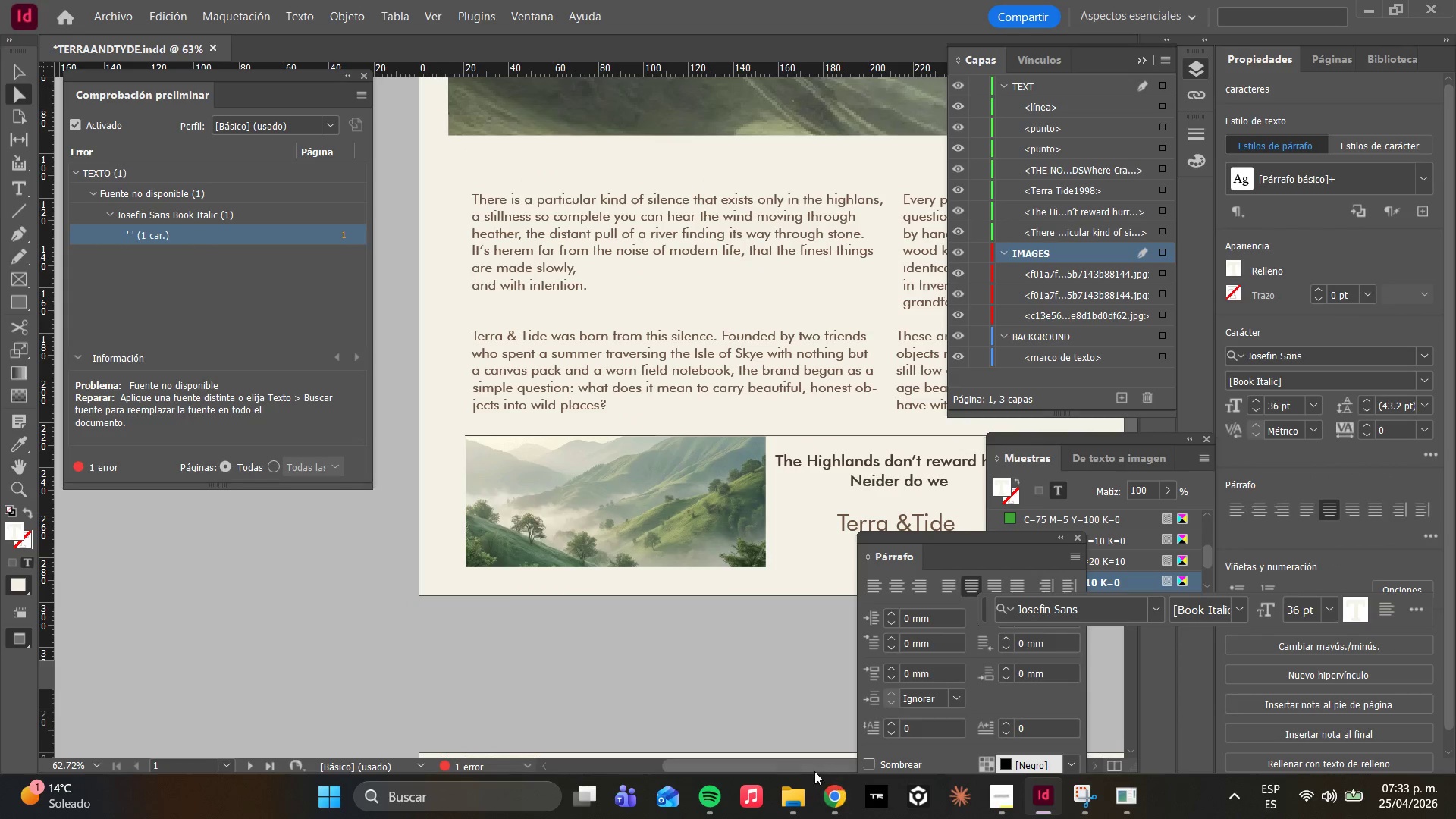 
left_click_drag(start_coordinate=[808, 768], to_coordinate=[876, 782])
 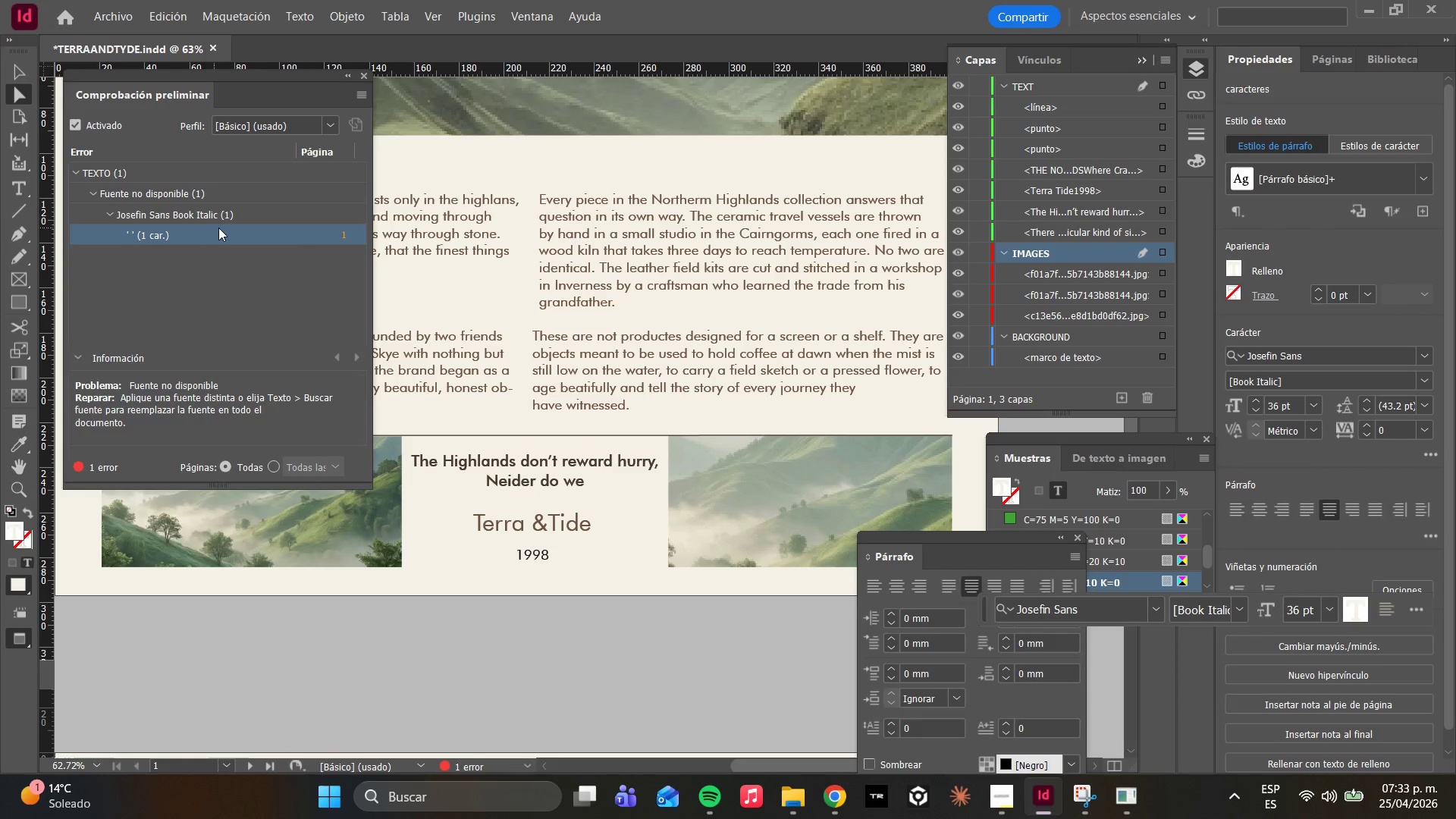 
double_click([298, 234])
 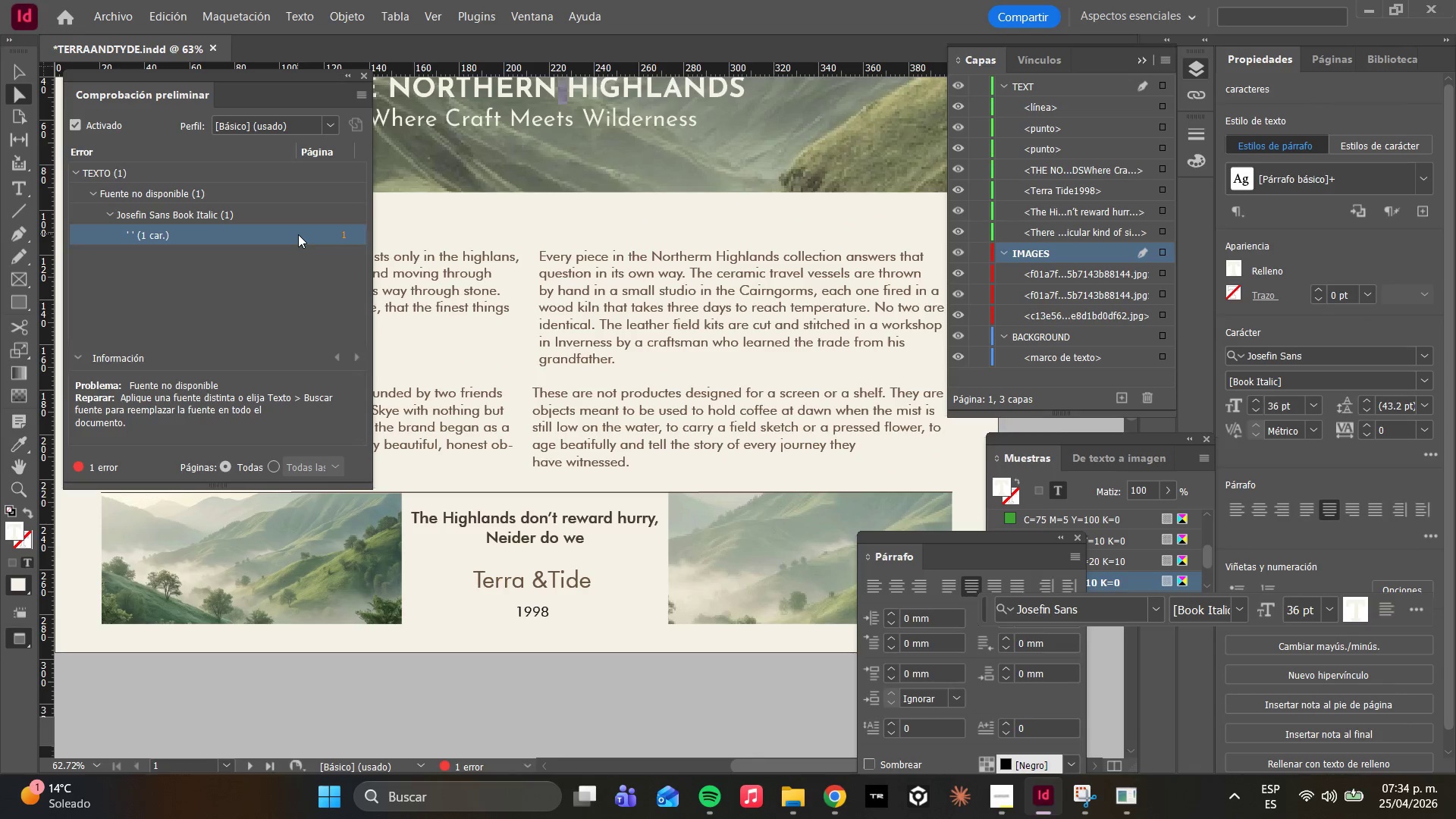 
double_click([298, 234])
 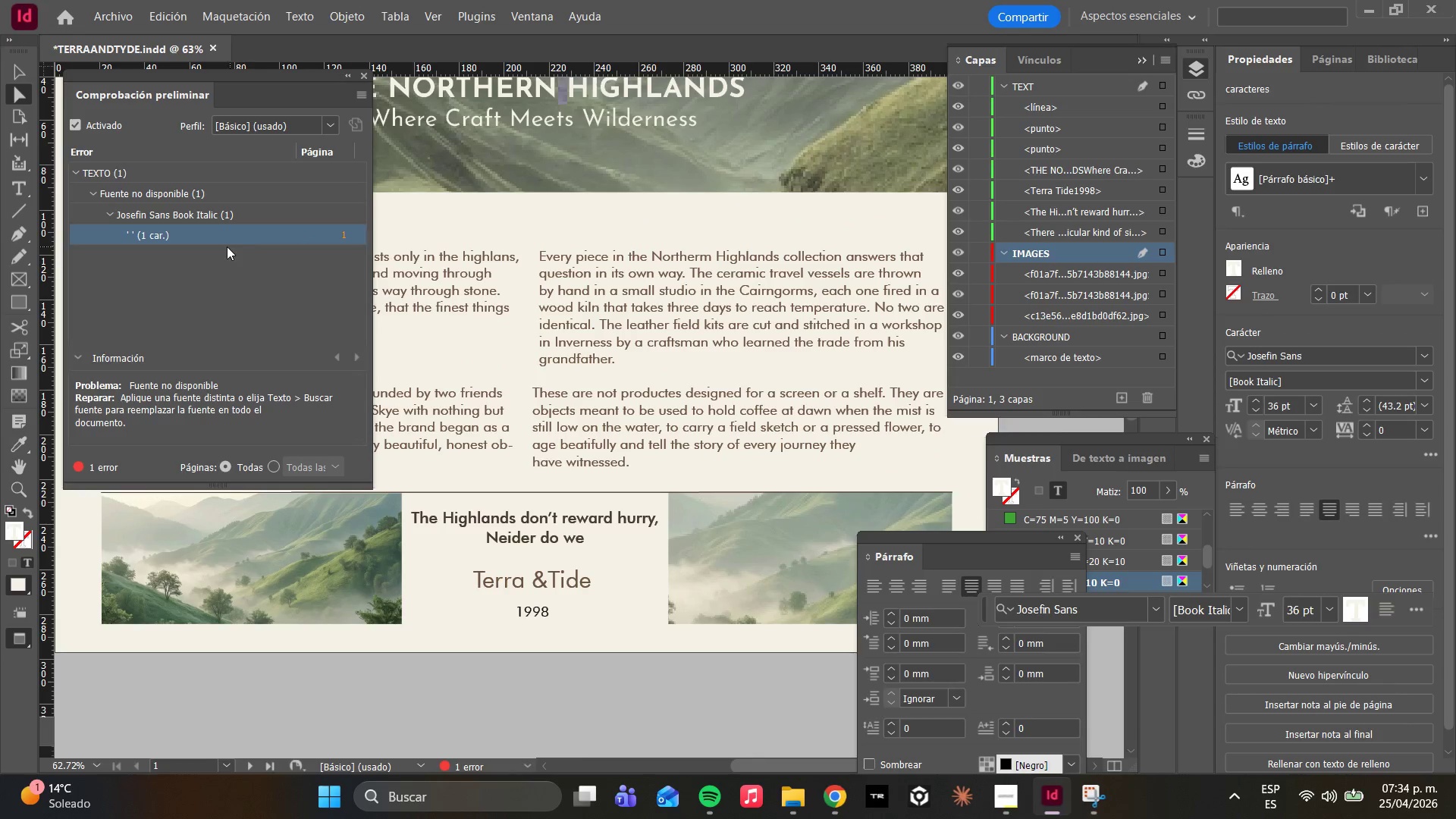 
left_click([224, 246])
 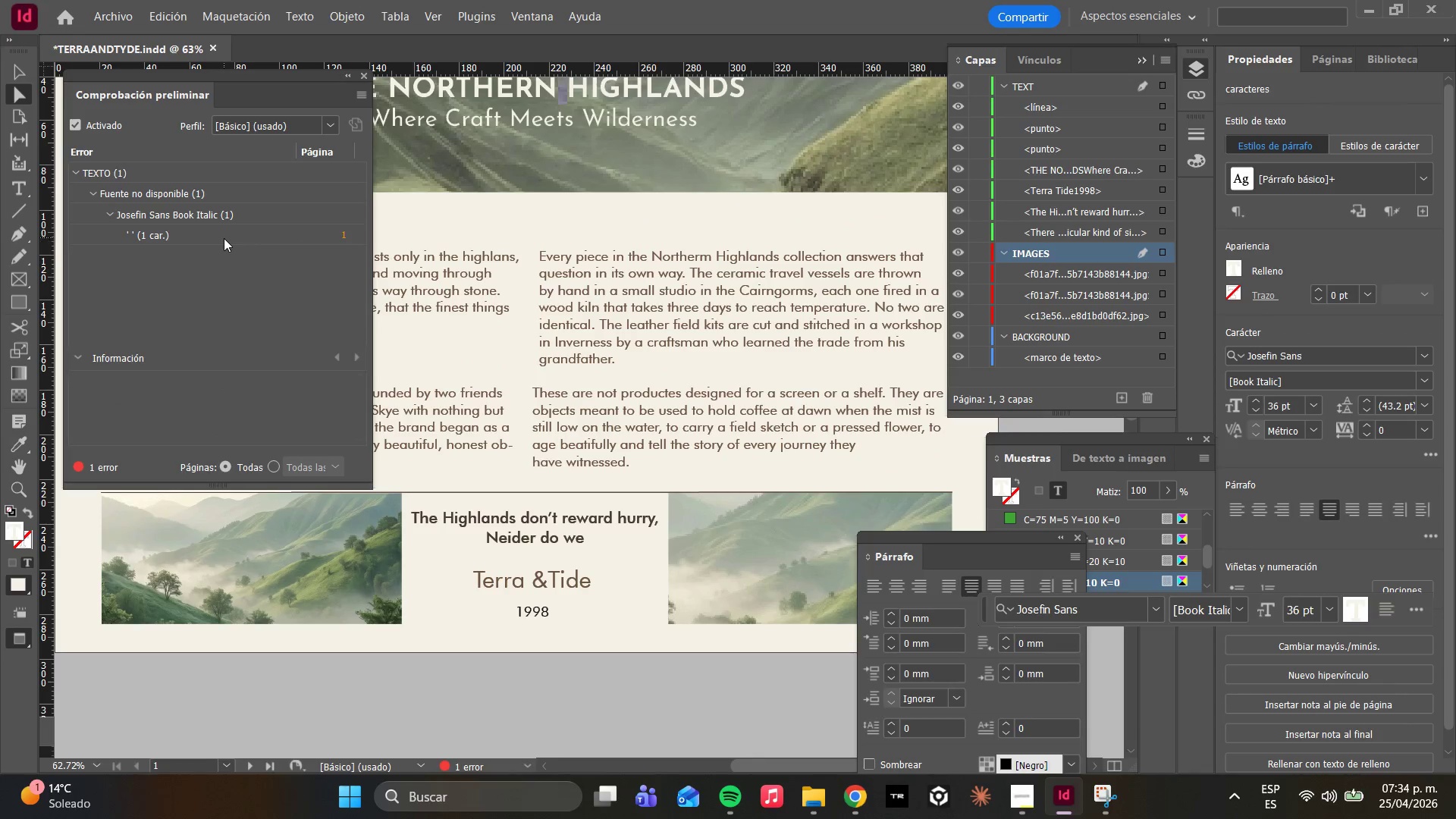 
double_click([224, 238])
 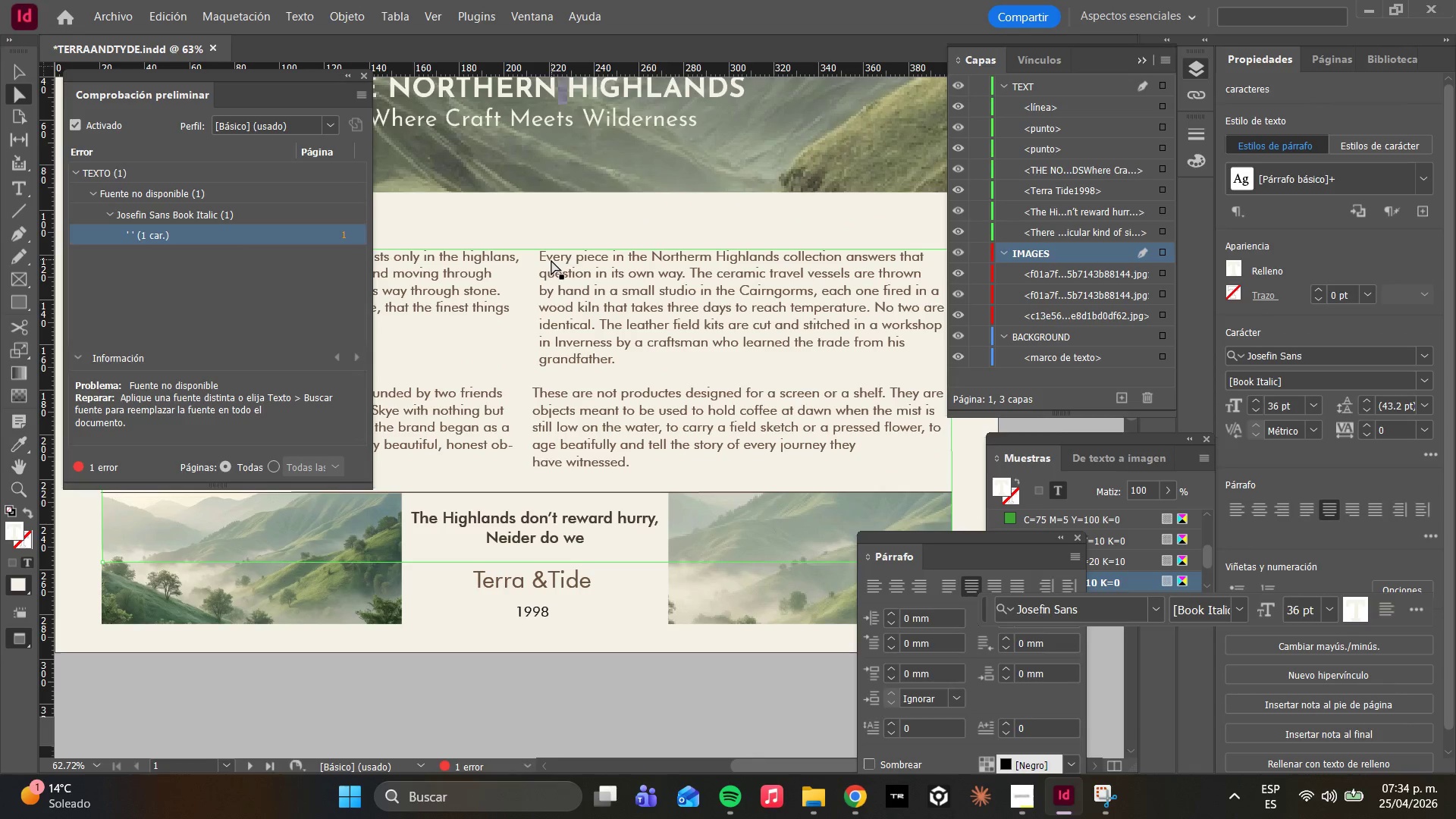 
scroll: coordinate [542, 274], scroll_direction: up, amount: 2.0
 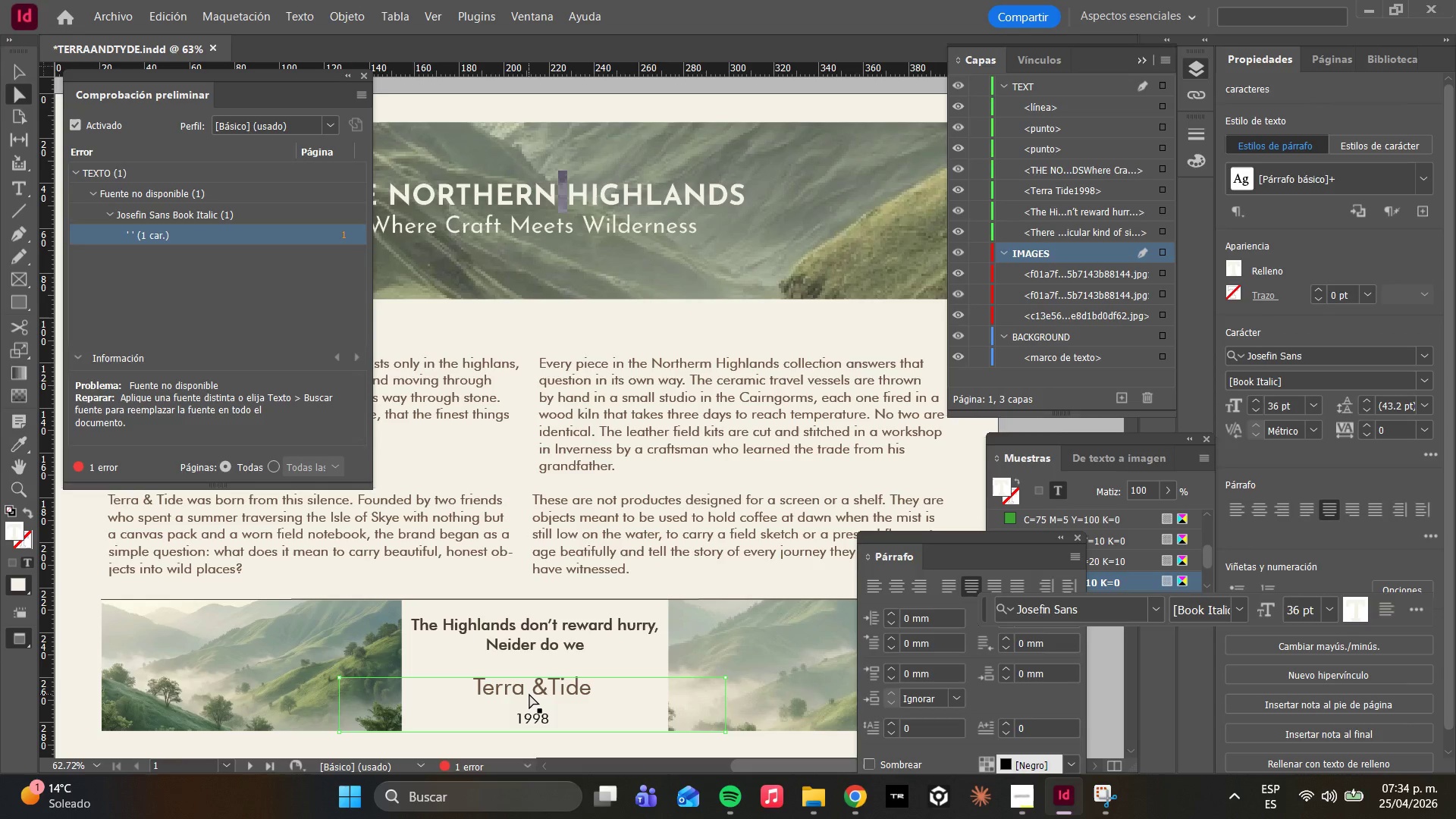 
wait(7.21)
 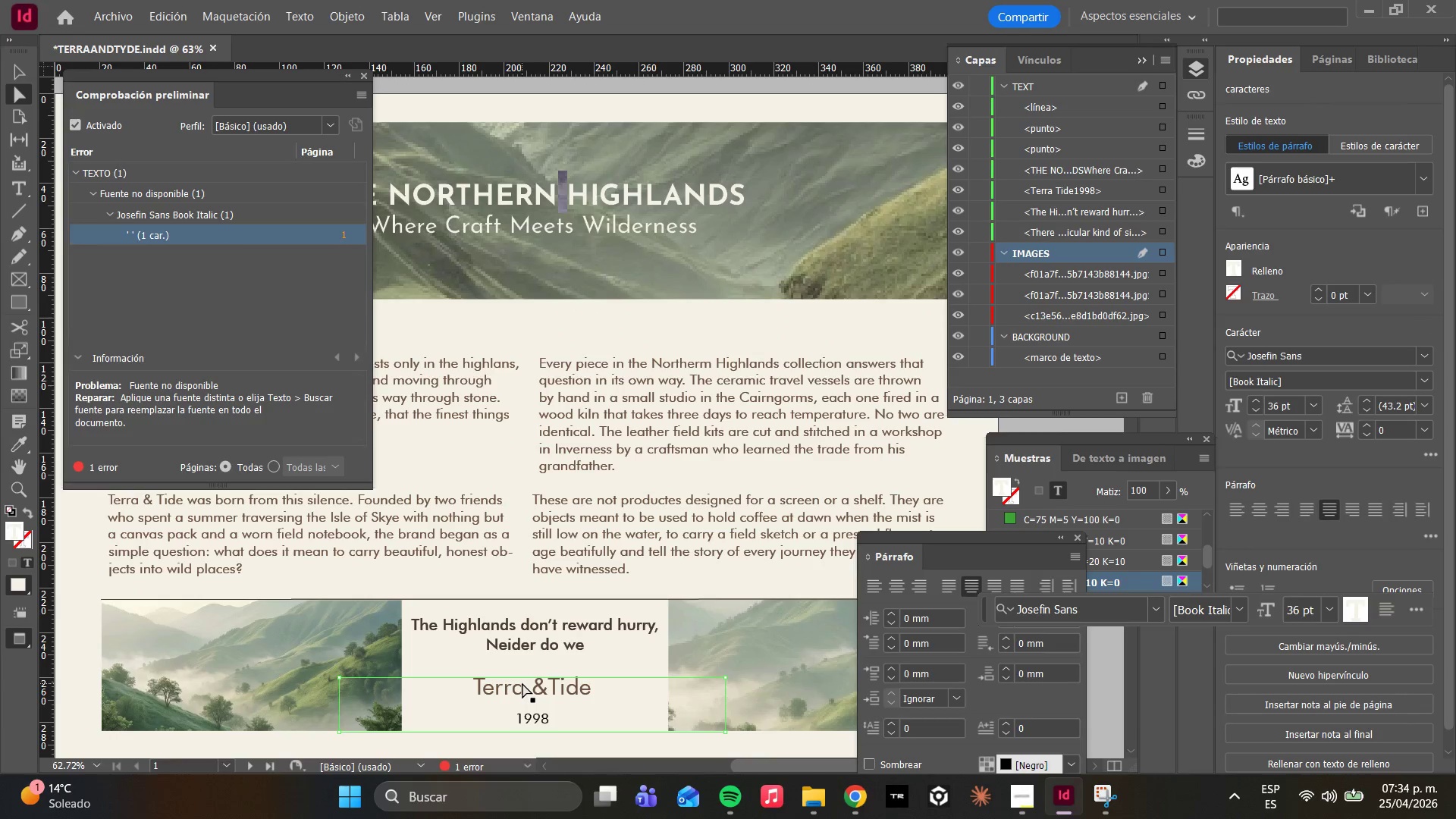 
left_click([1020, 811])